 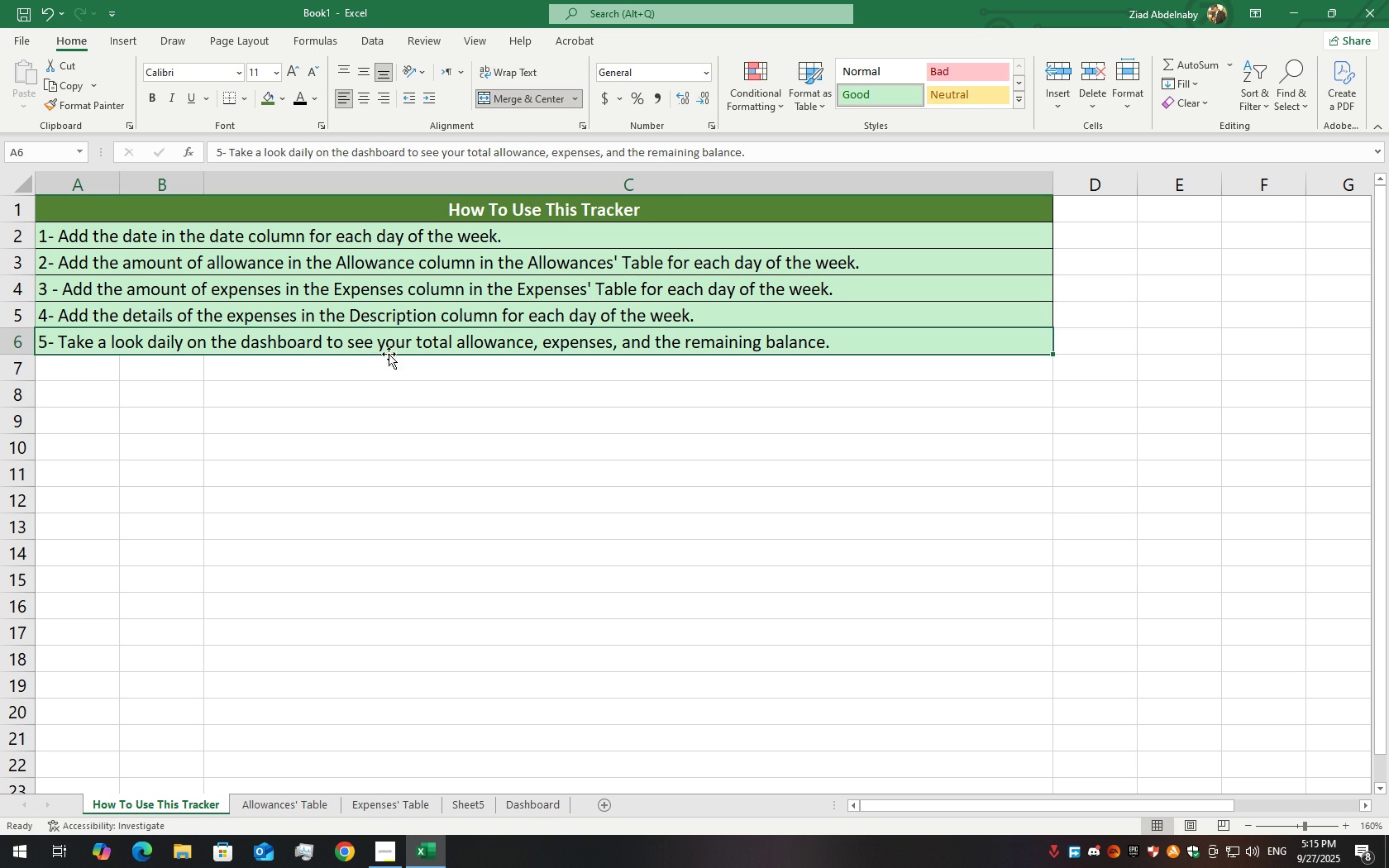 
left_click([262, 815])
 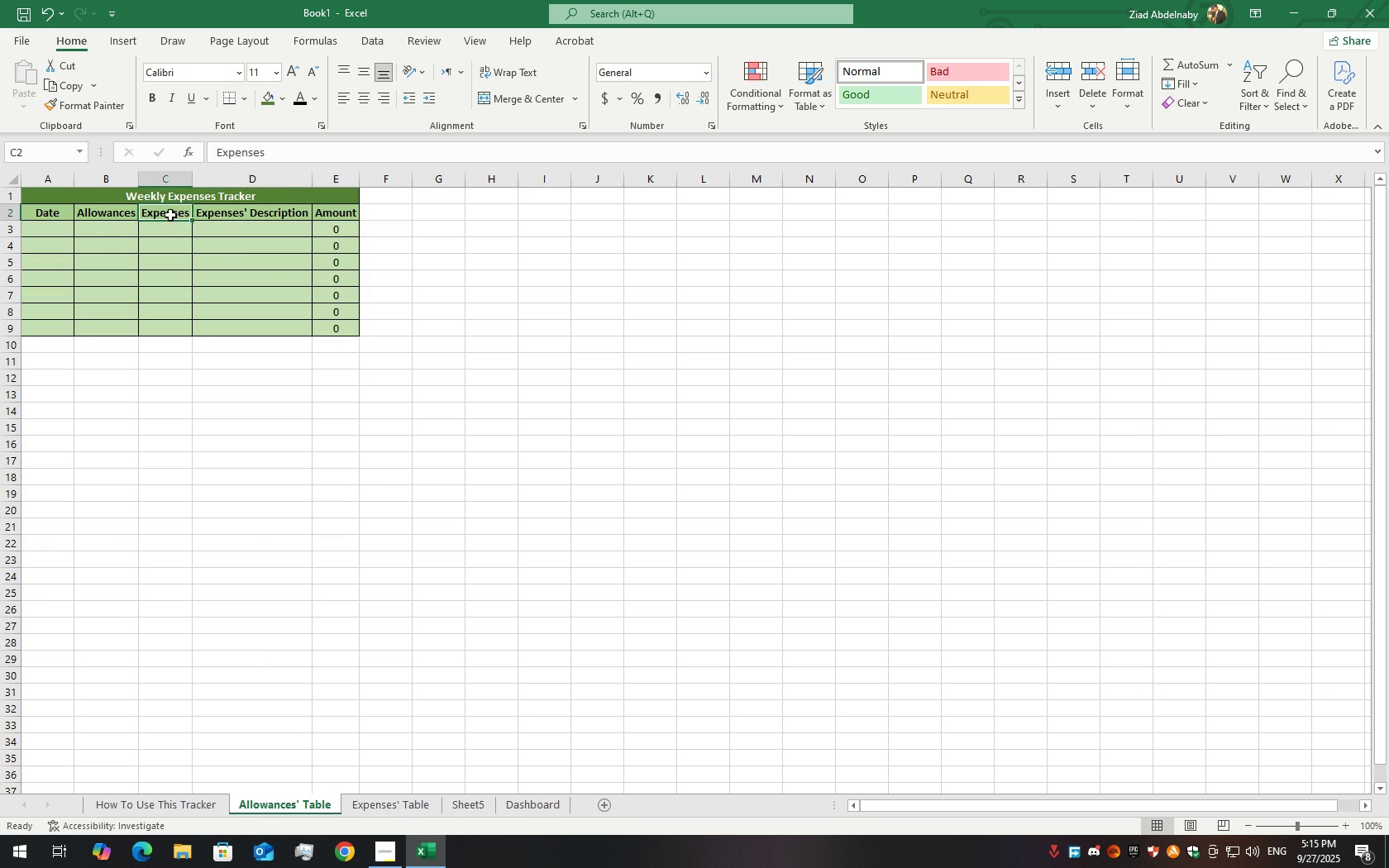 
wait(7.51)
 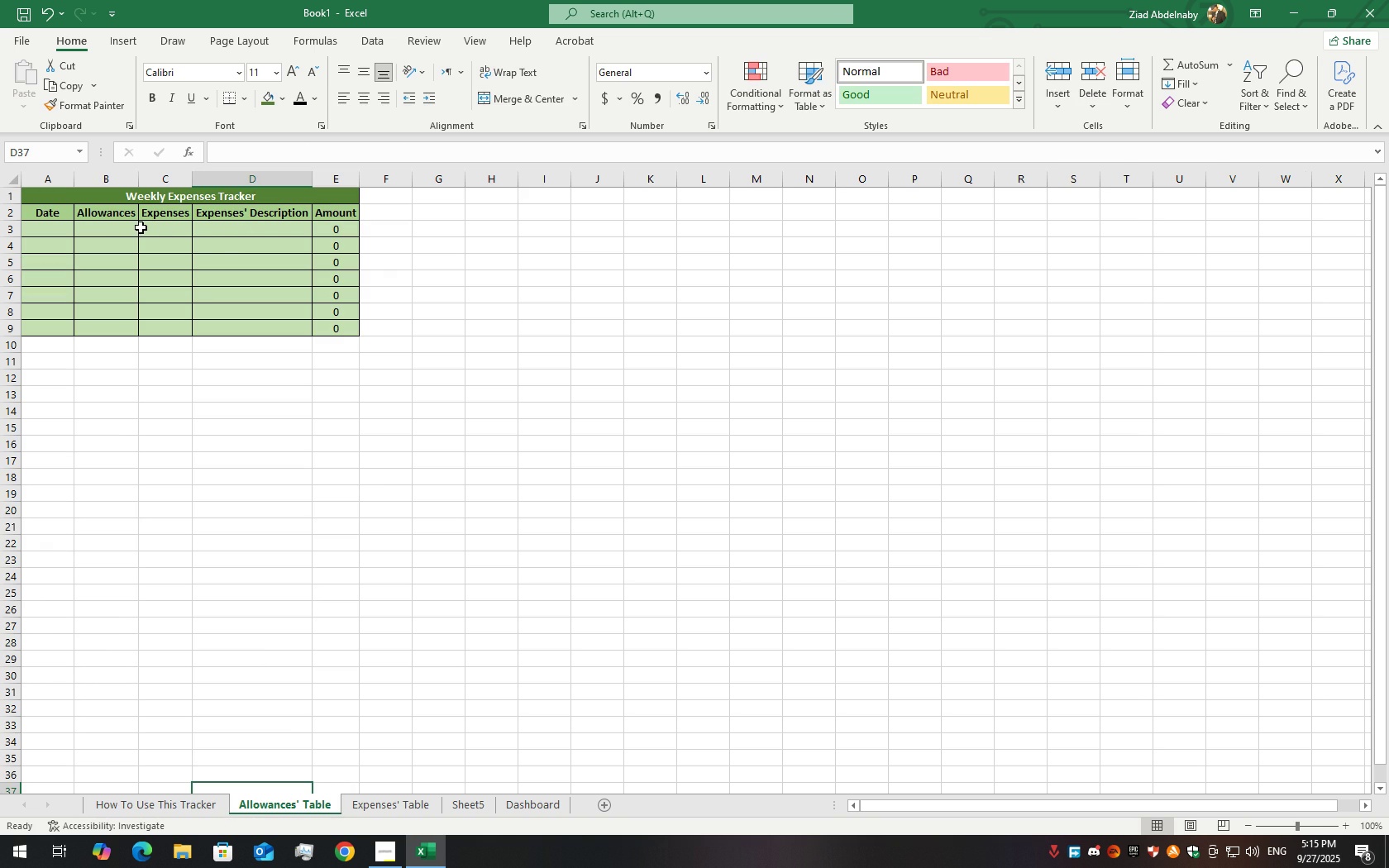 
key(Delete)
 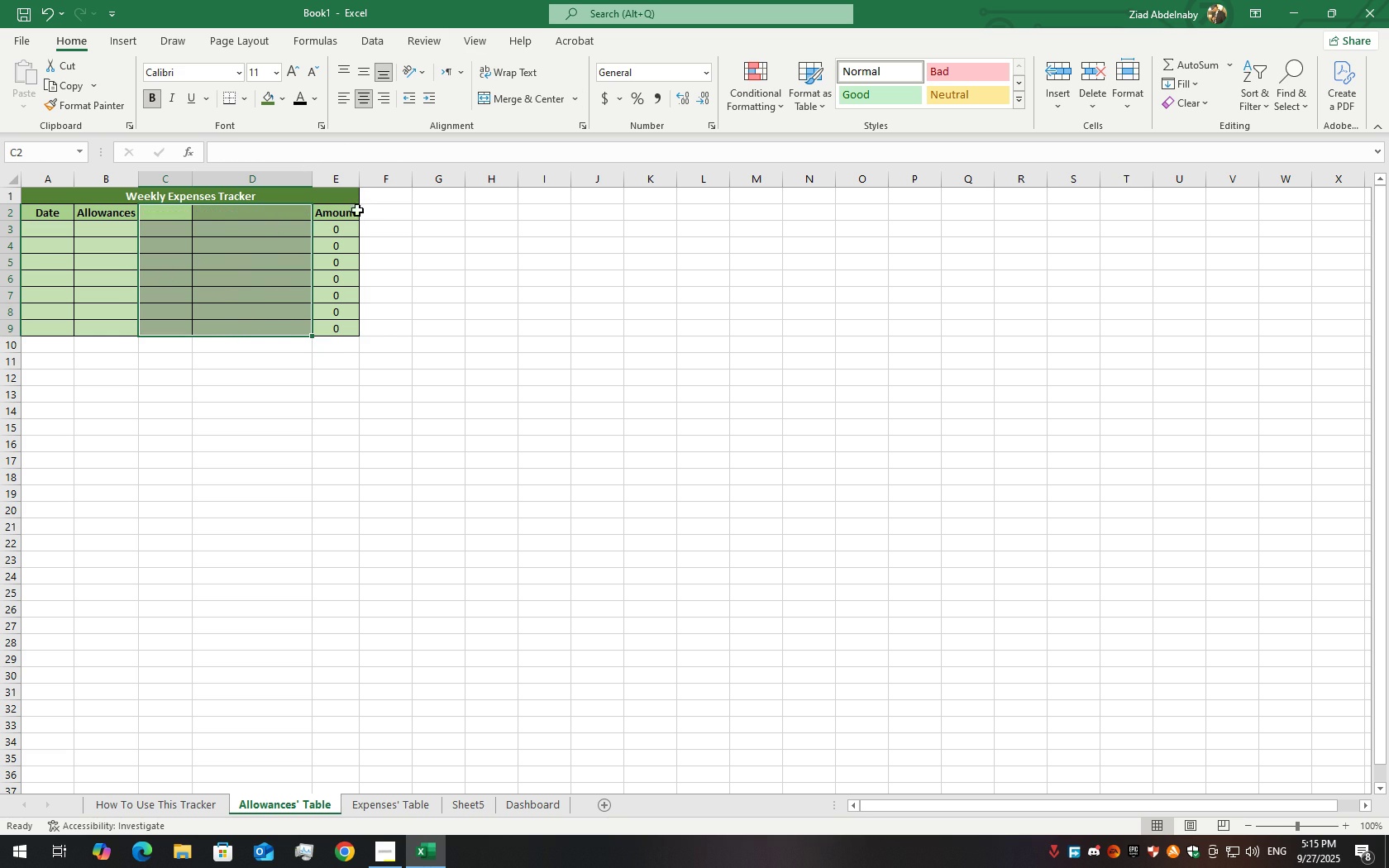 
right_click([204, 217])
 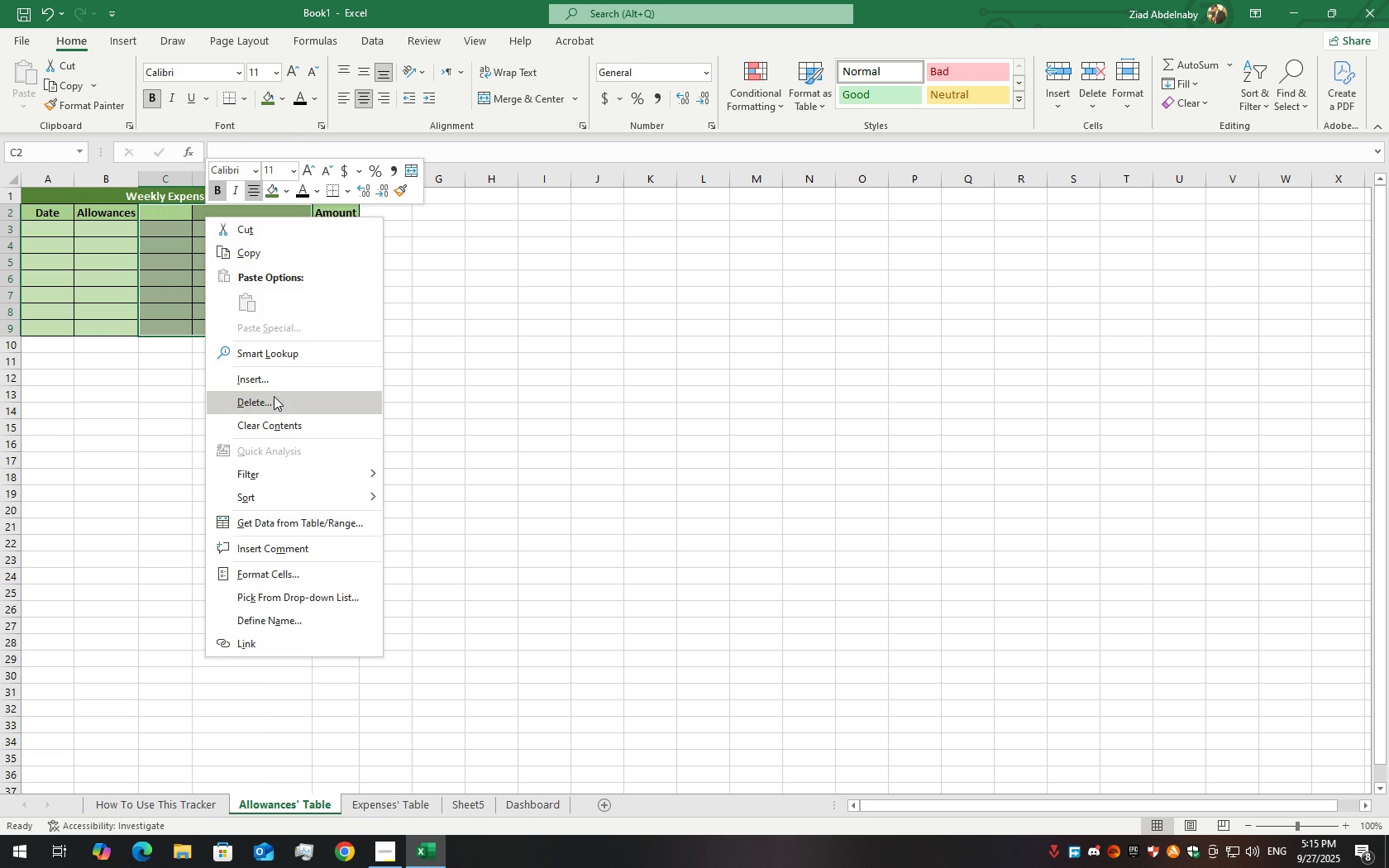 
left_click([274, 396])
 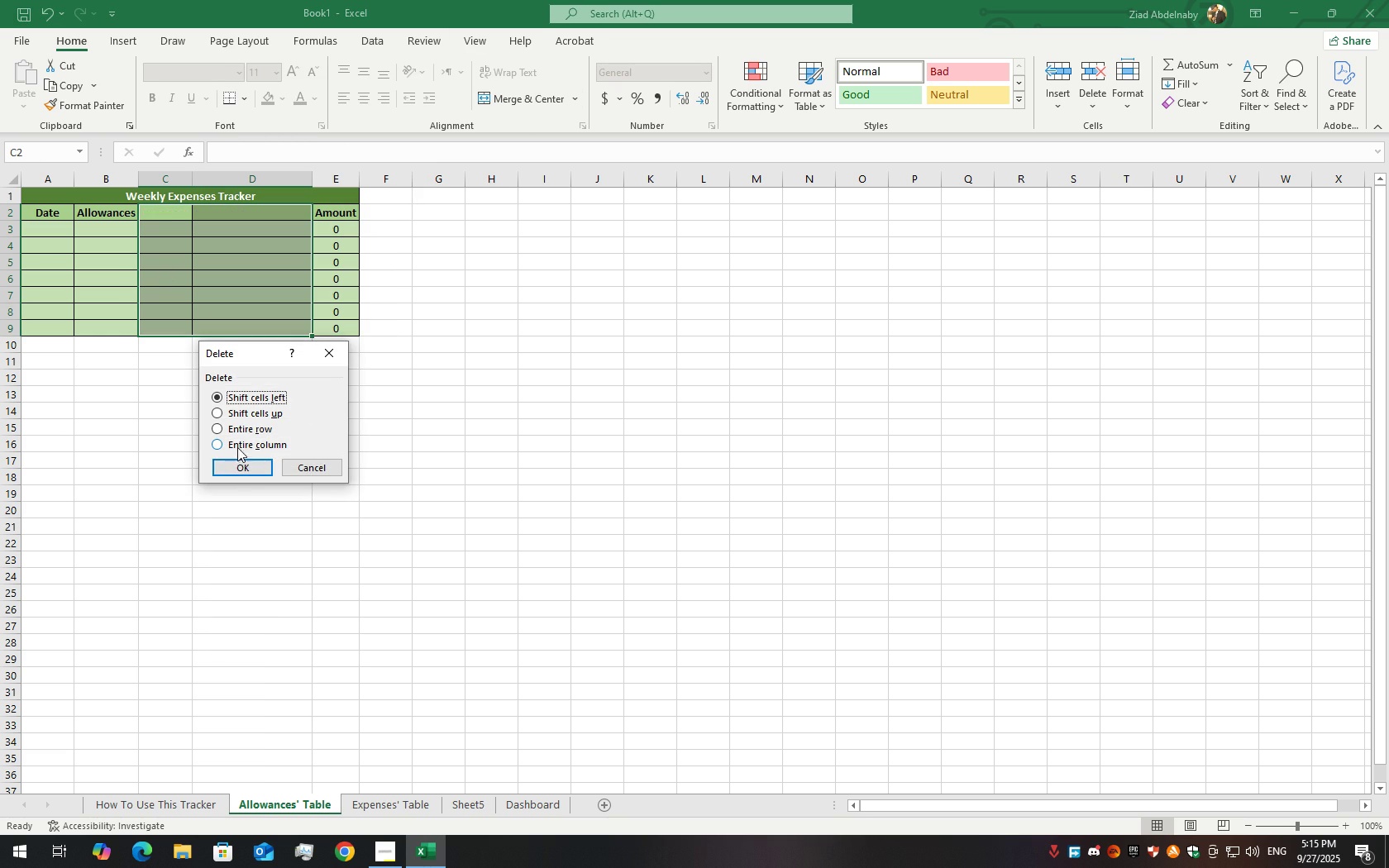 
left_click([233, 464])
 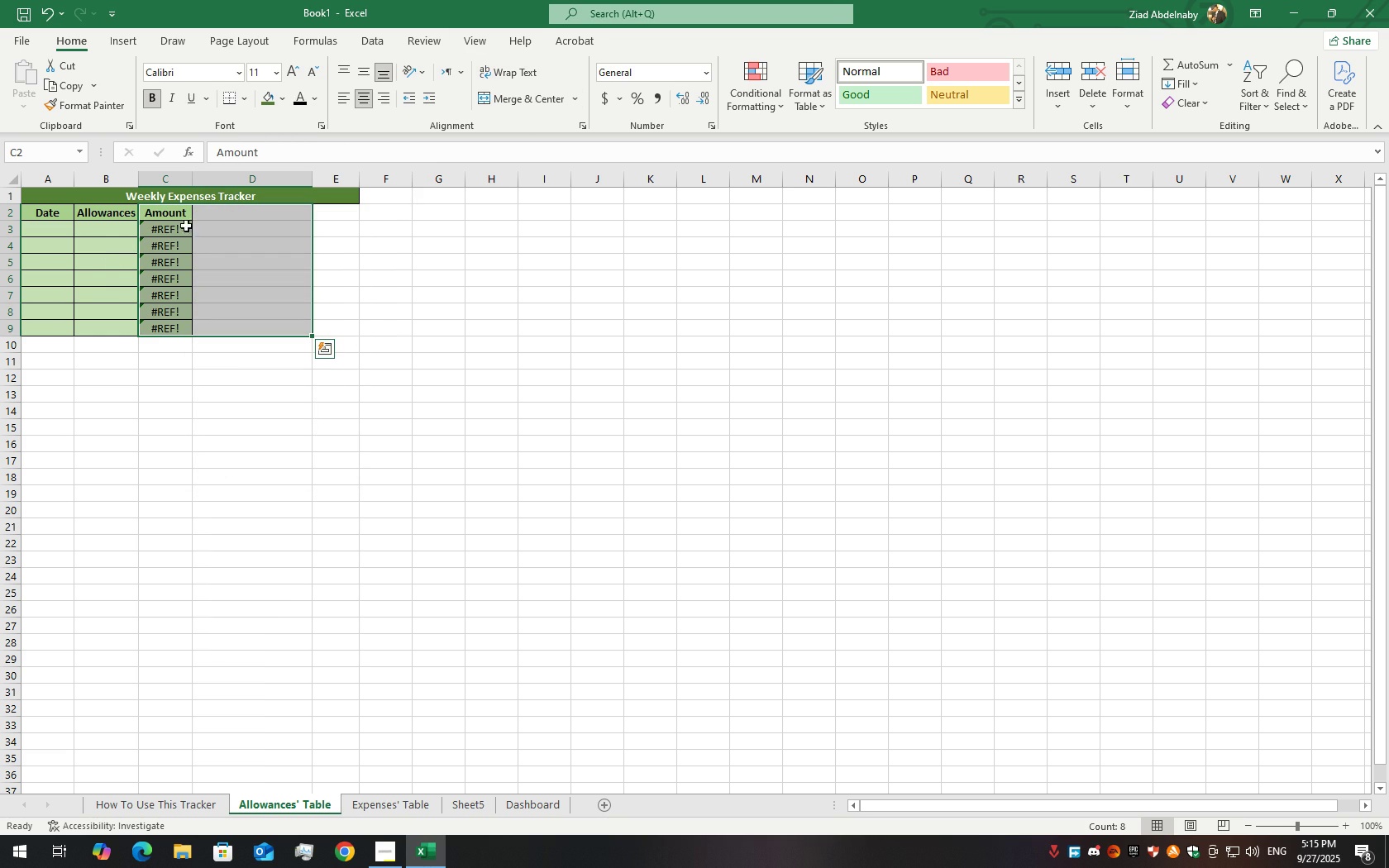 
double_click([168, 227])
 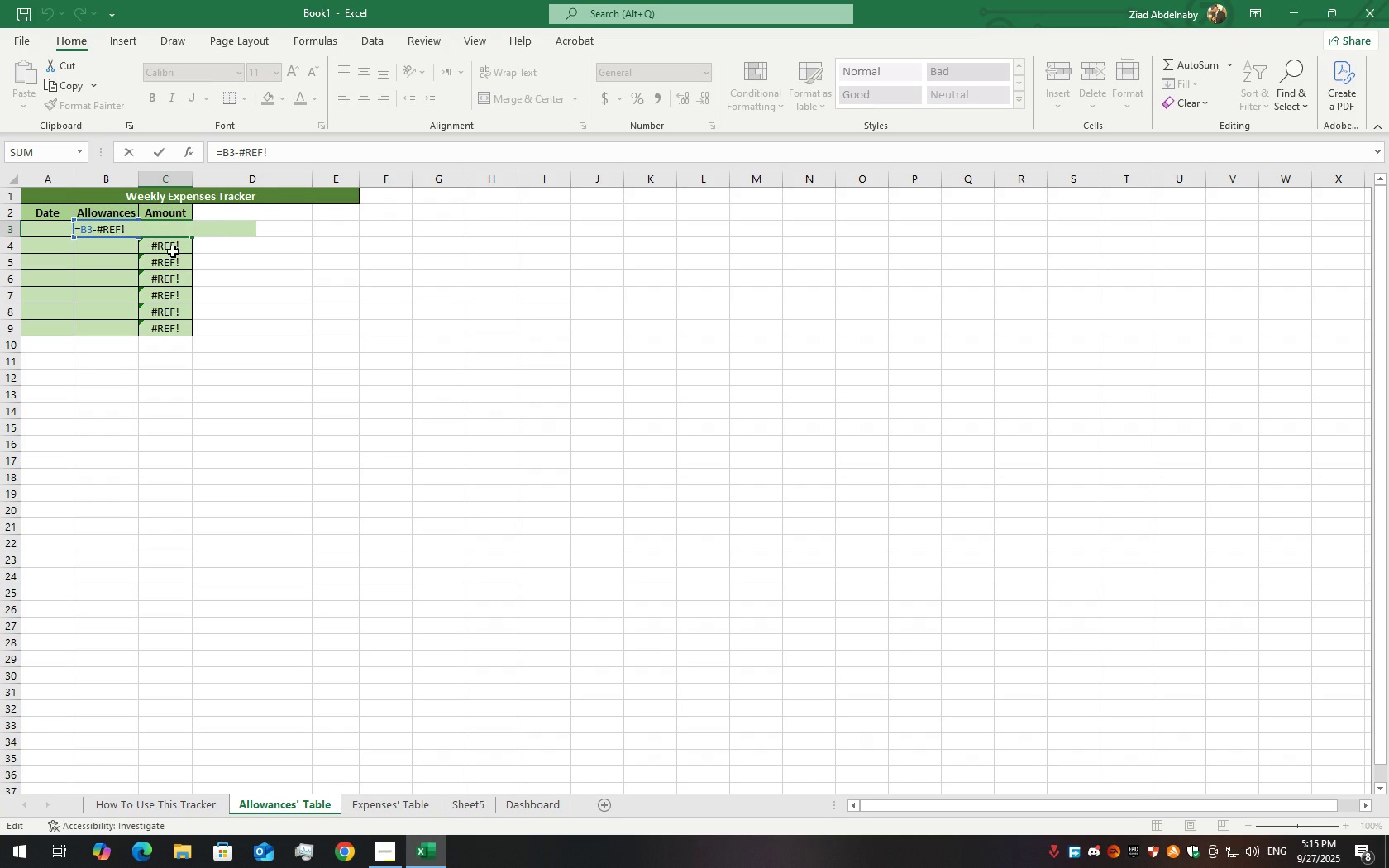 
key(Backspace)
 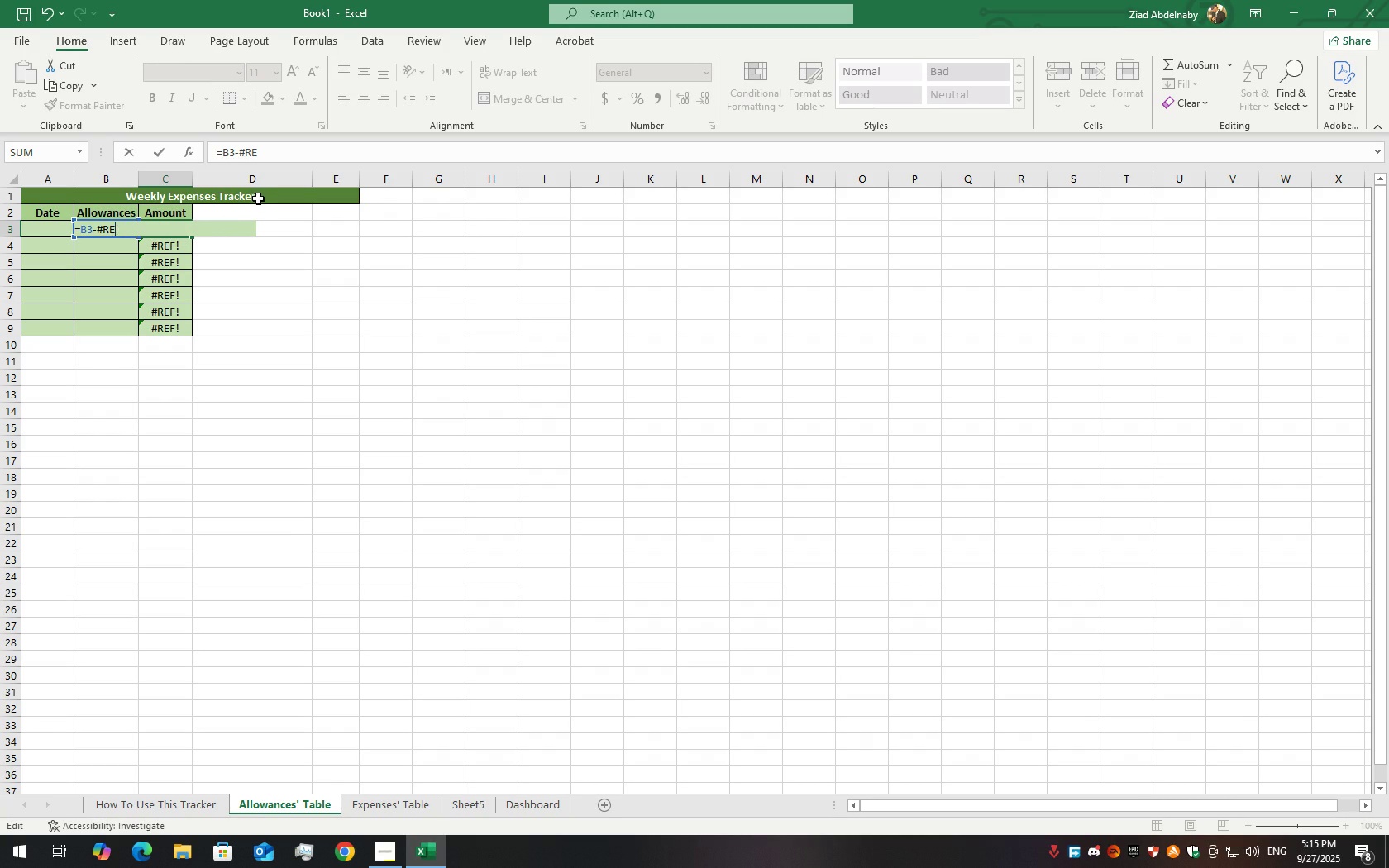 
key(Backspace)
 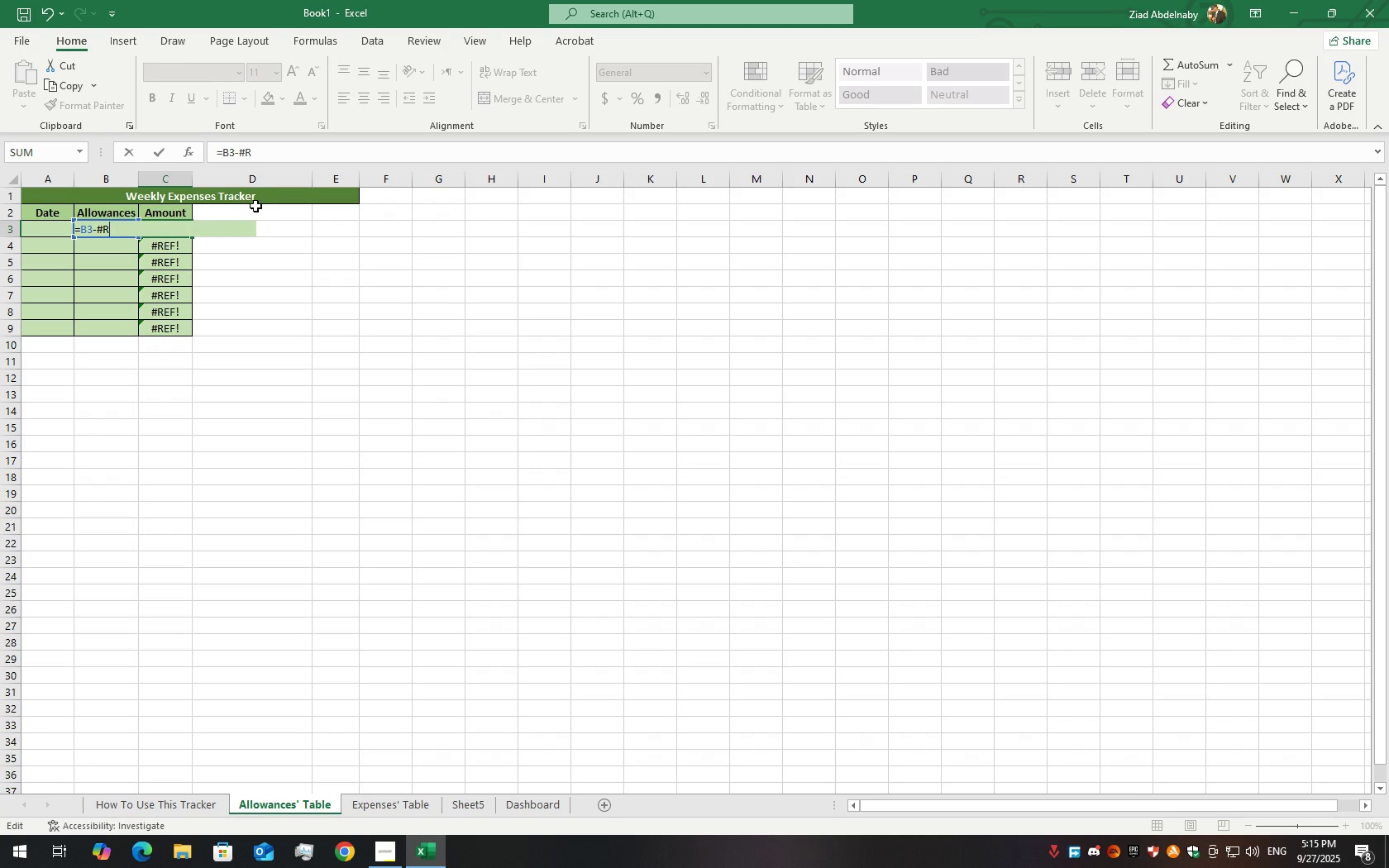 
key(Backspace)
 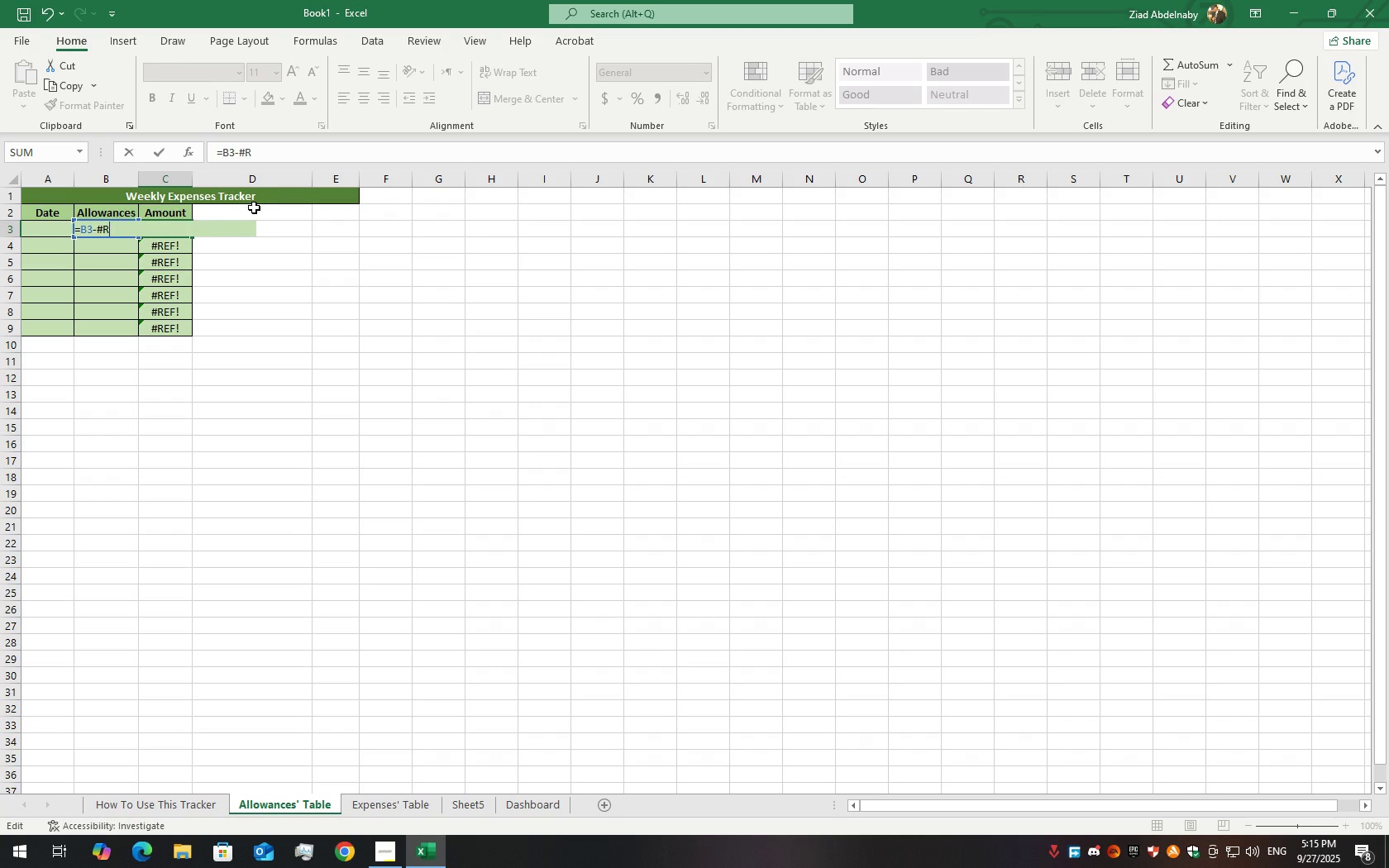 
key(Backspace)
 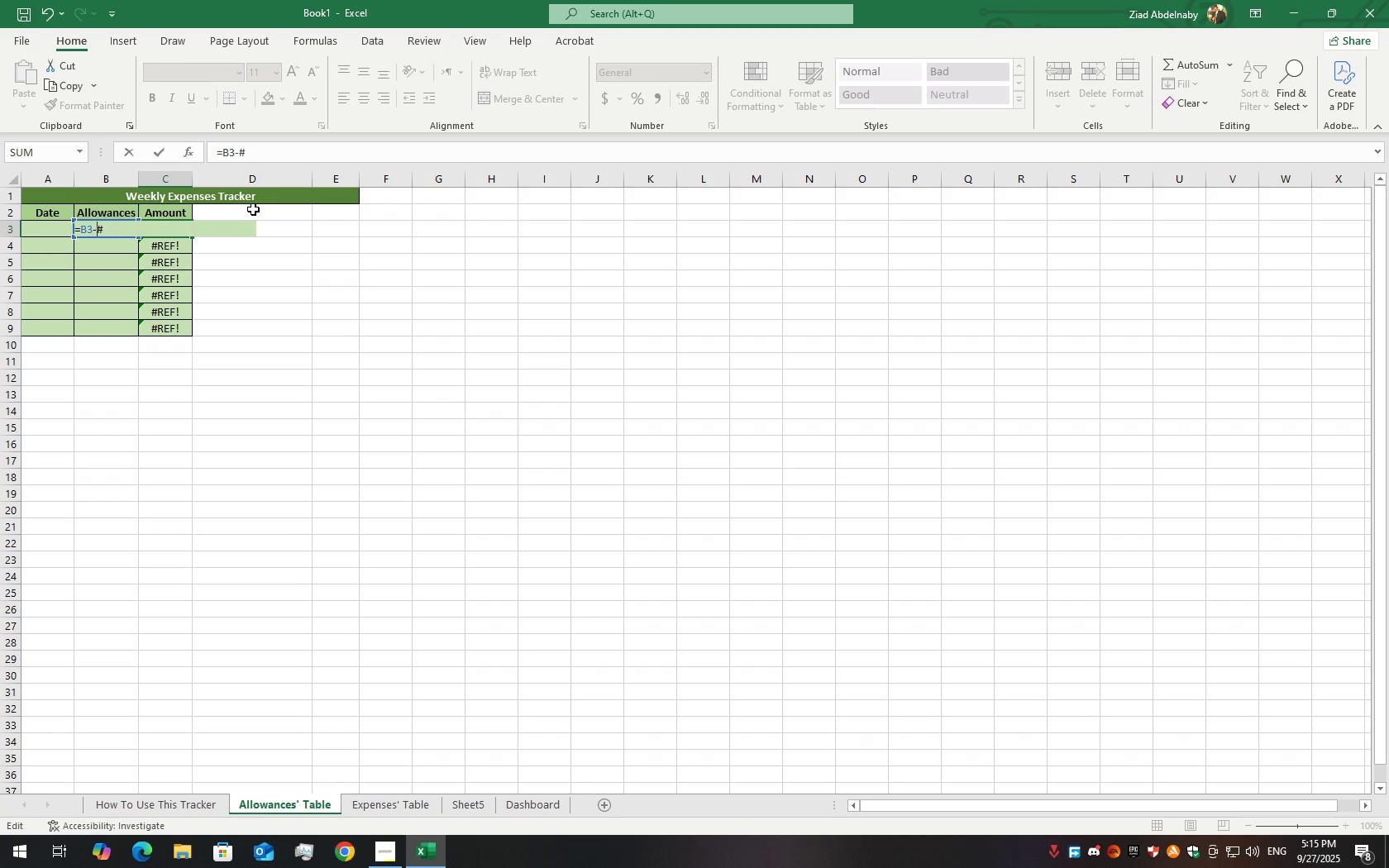 
key(Backspace)
 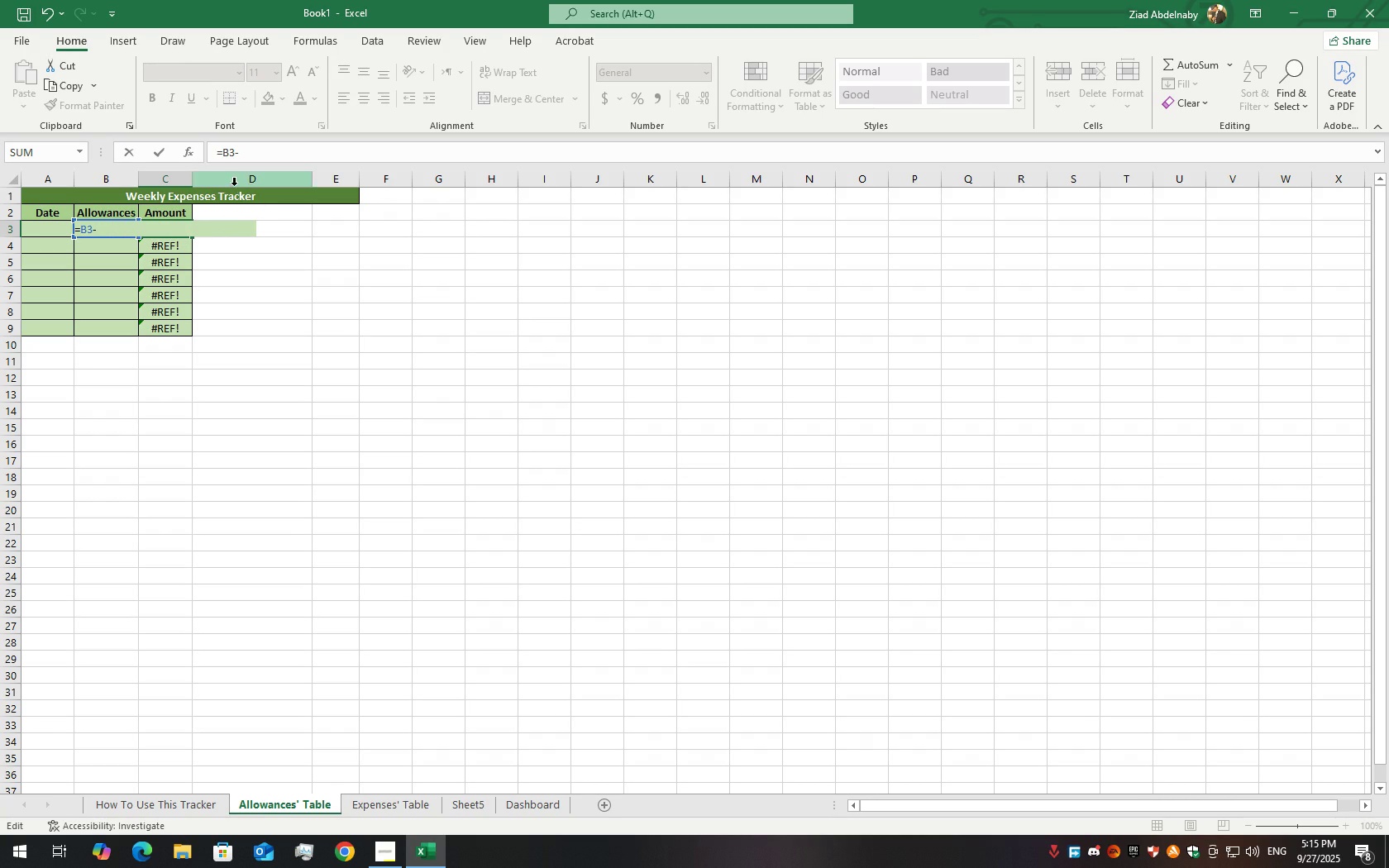 
key(Backspace)
 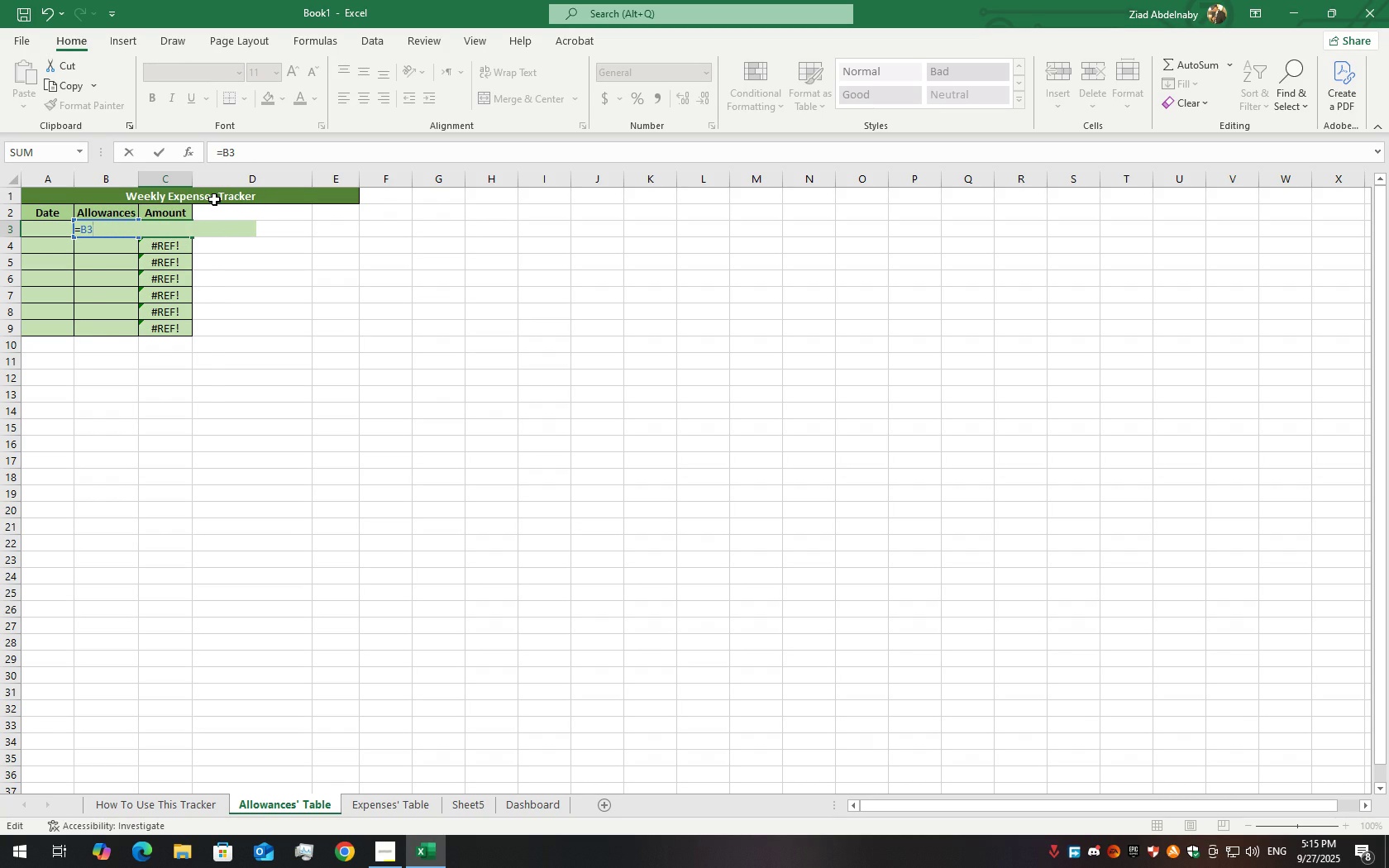 
key(Backspace)
 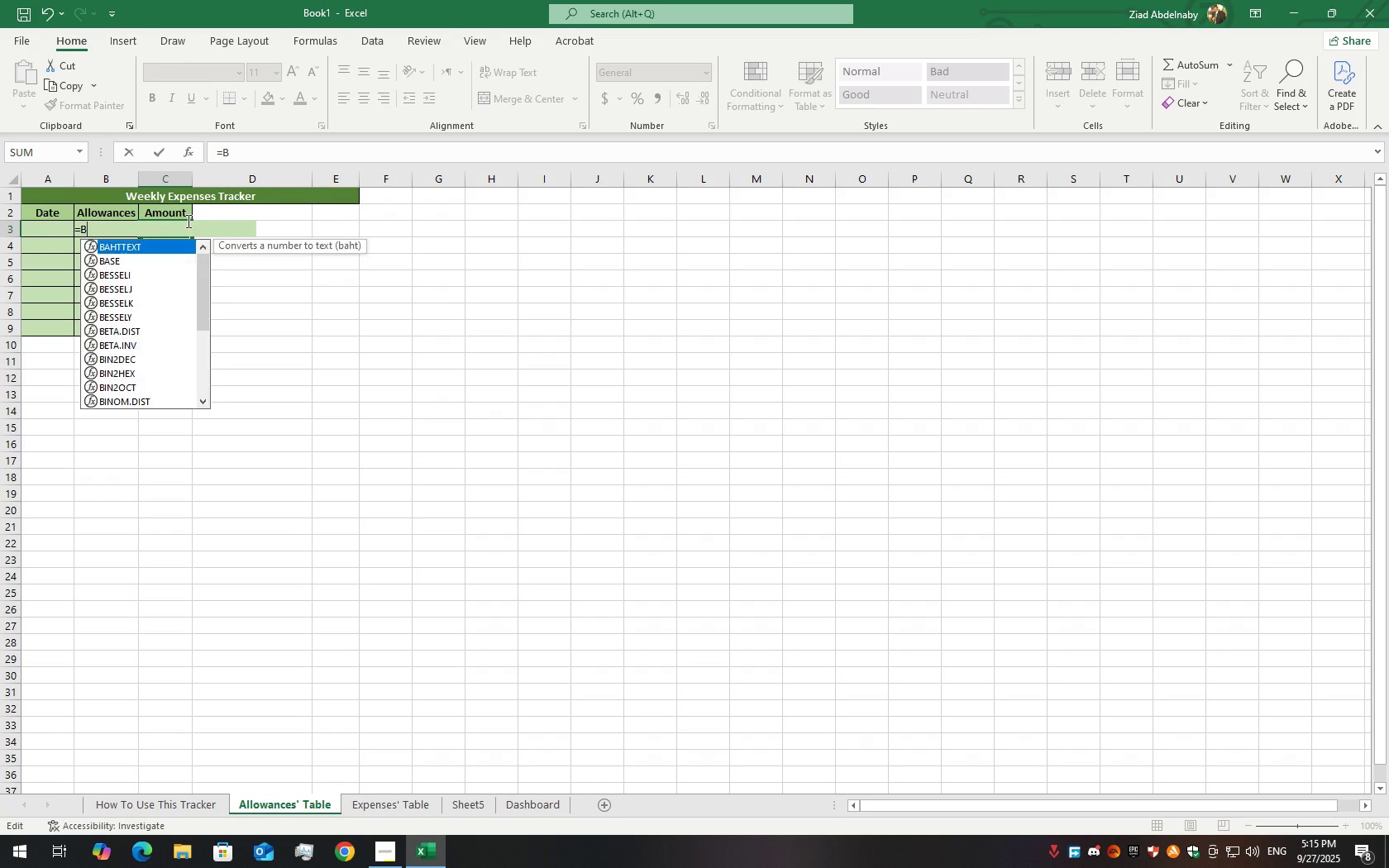 
key(Backspace)
 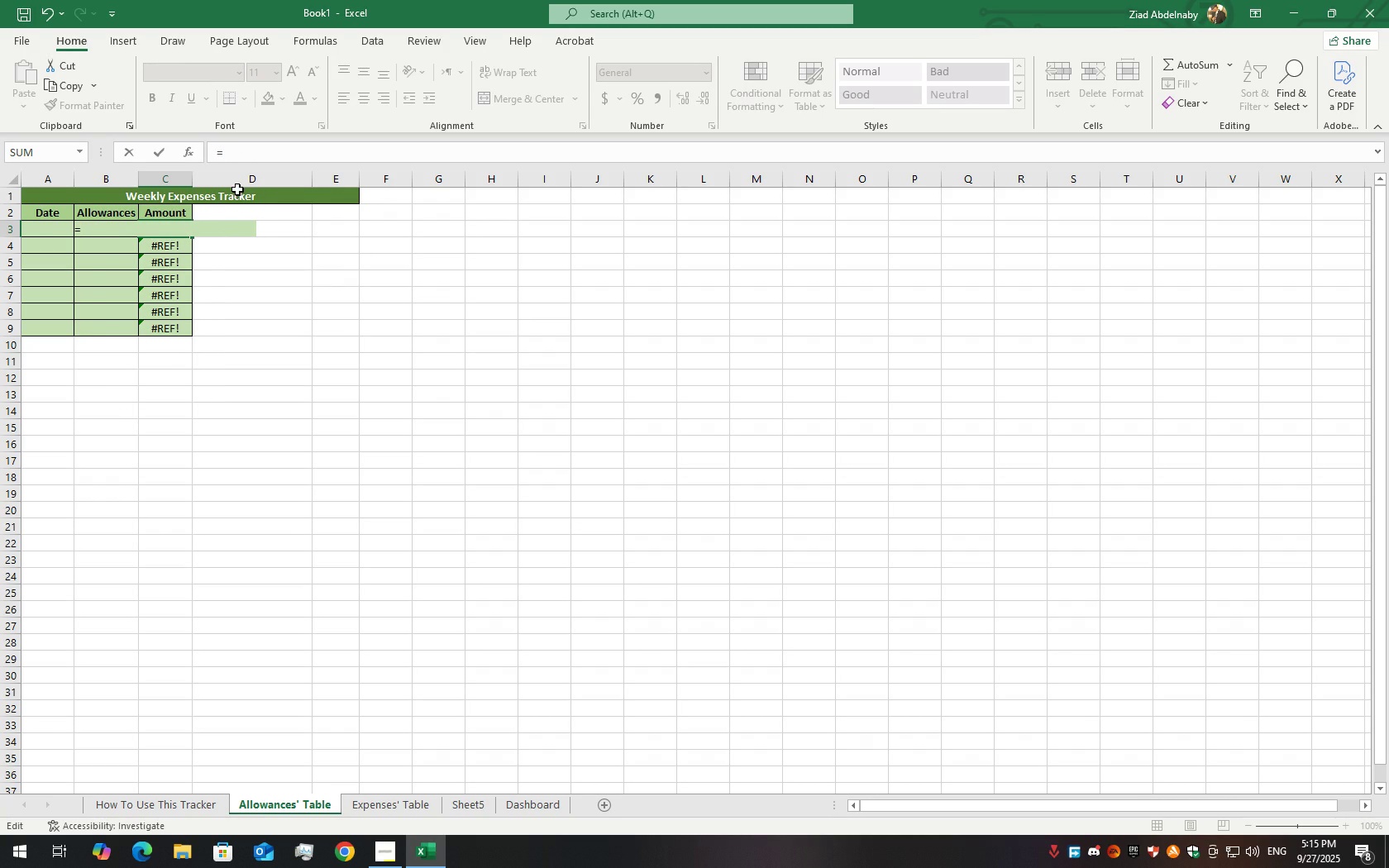 
left_click([237, 203])
 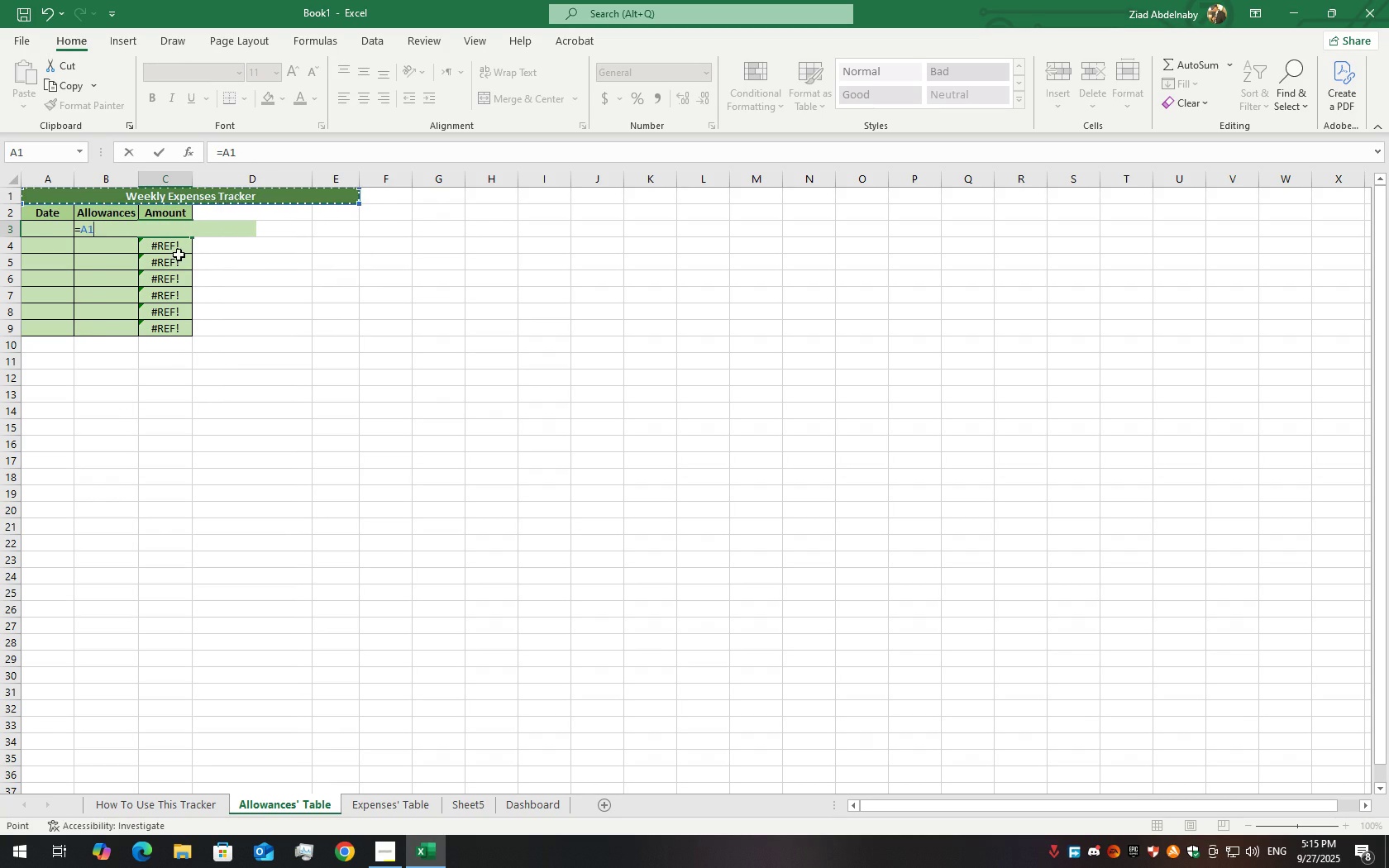 
left_click([146, 261])
 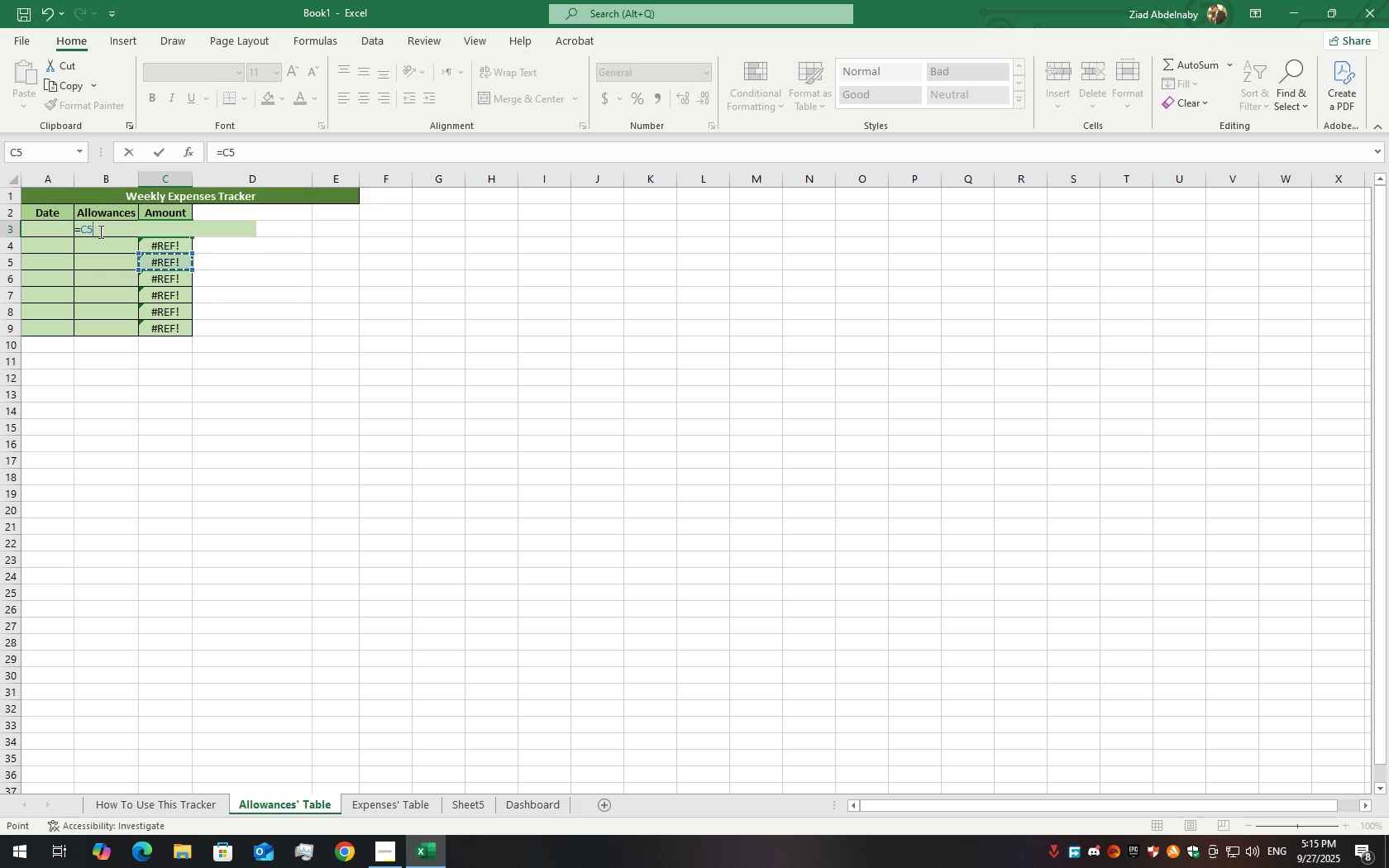 
left_click([99, 231])
 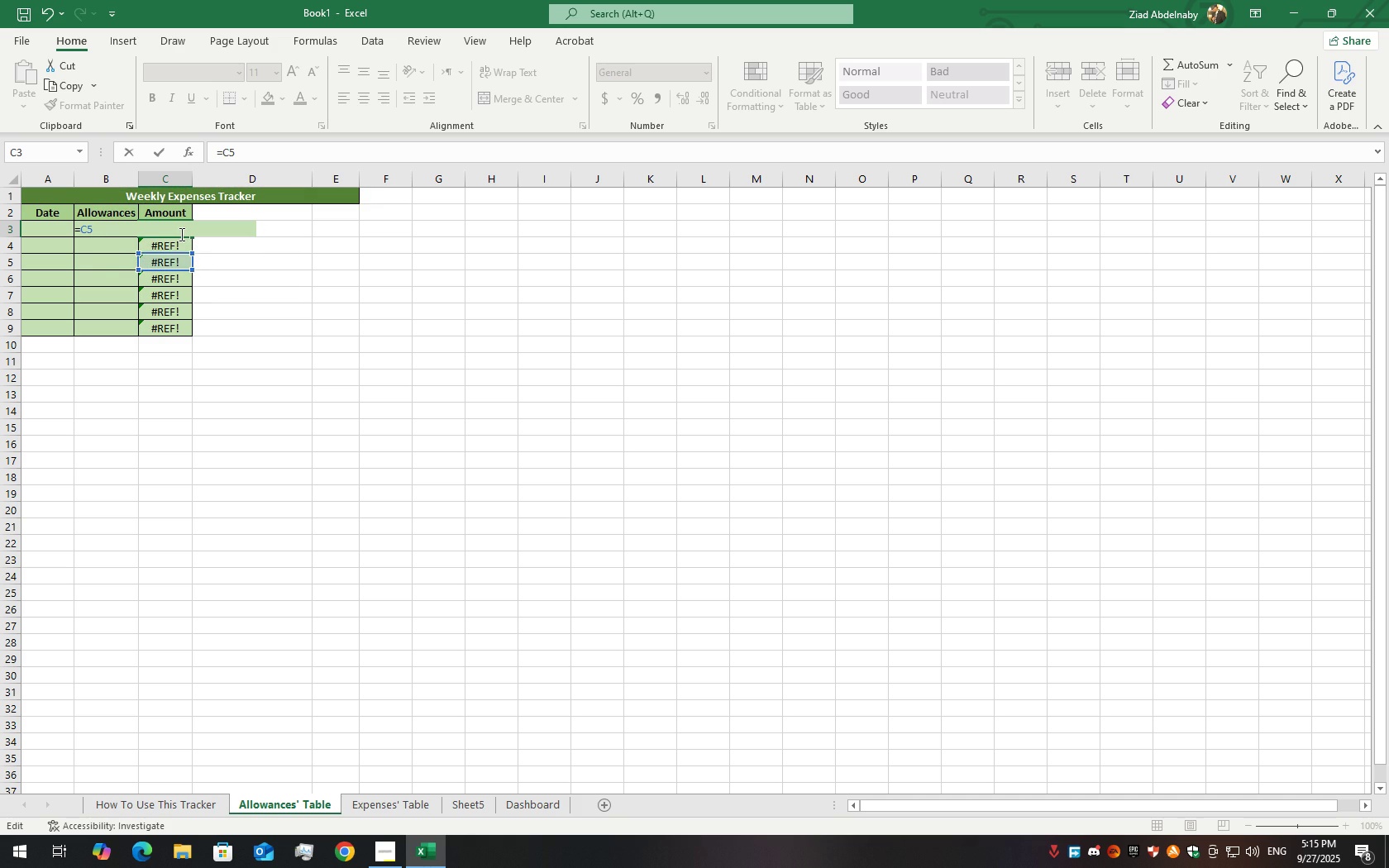 
left_click([180, 234])
 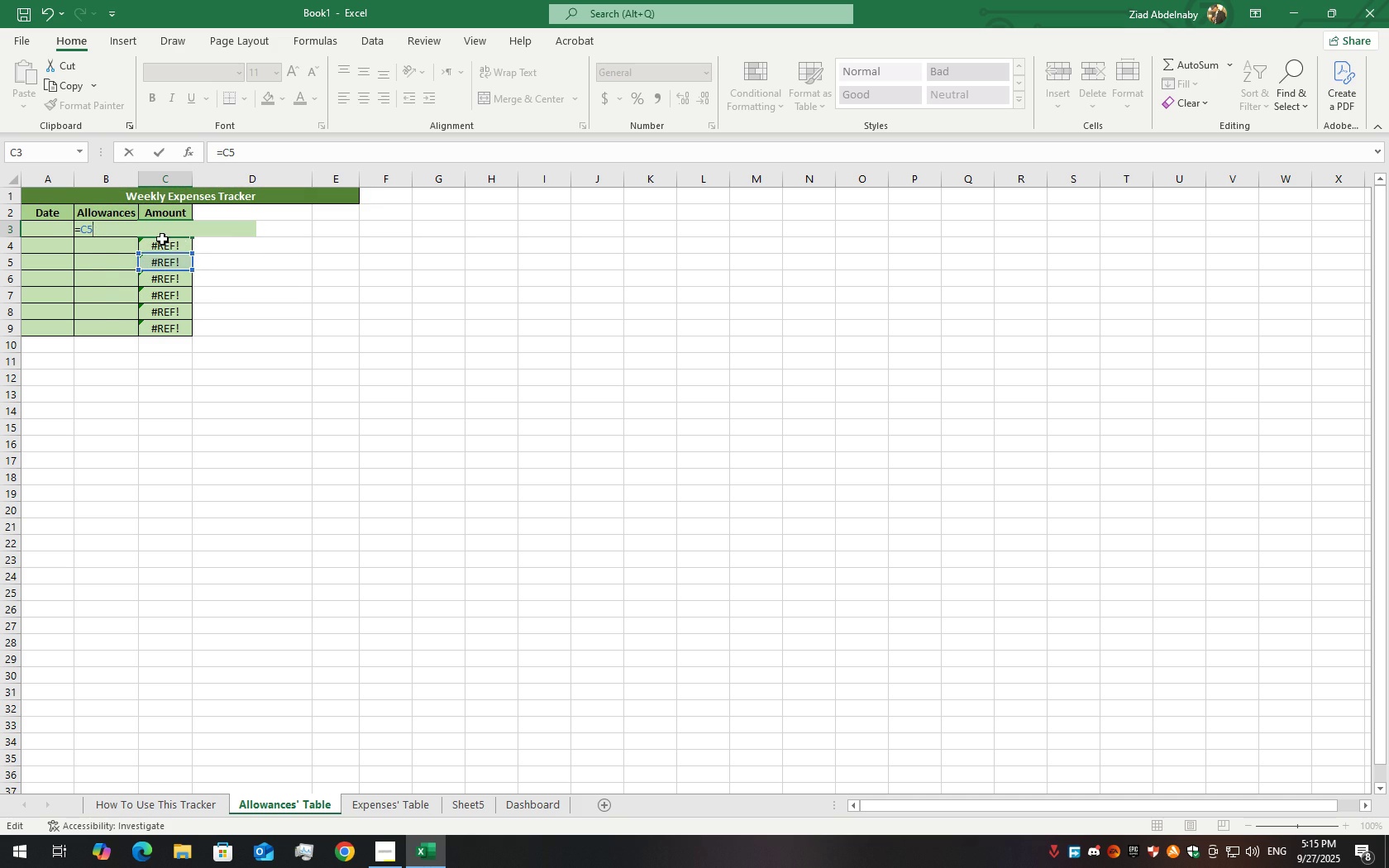 
key(Backspace)
 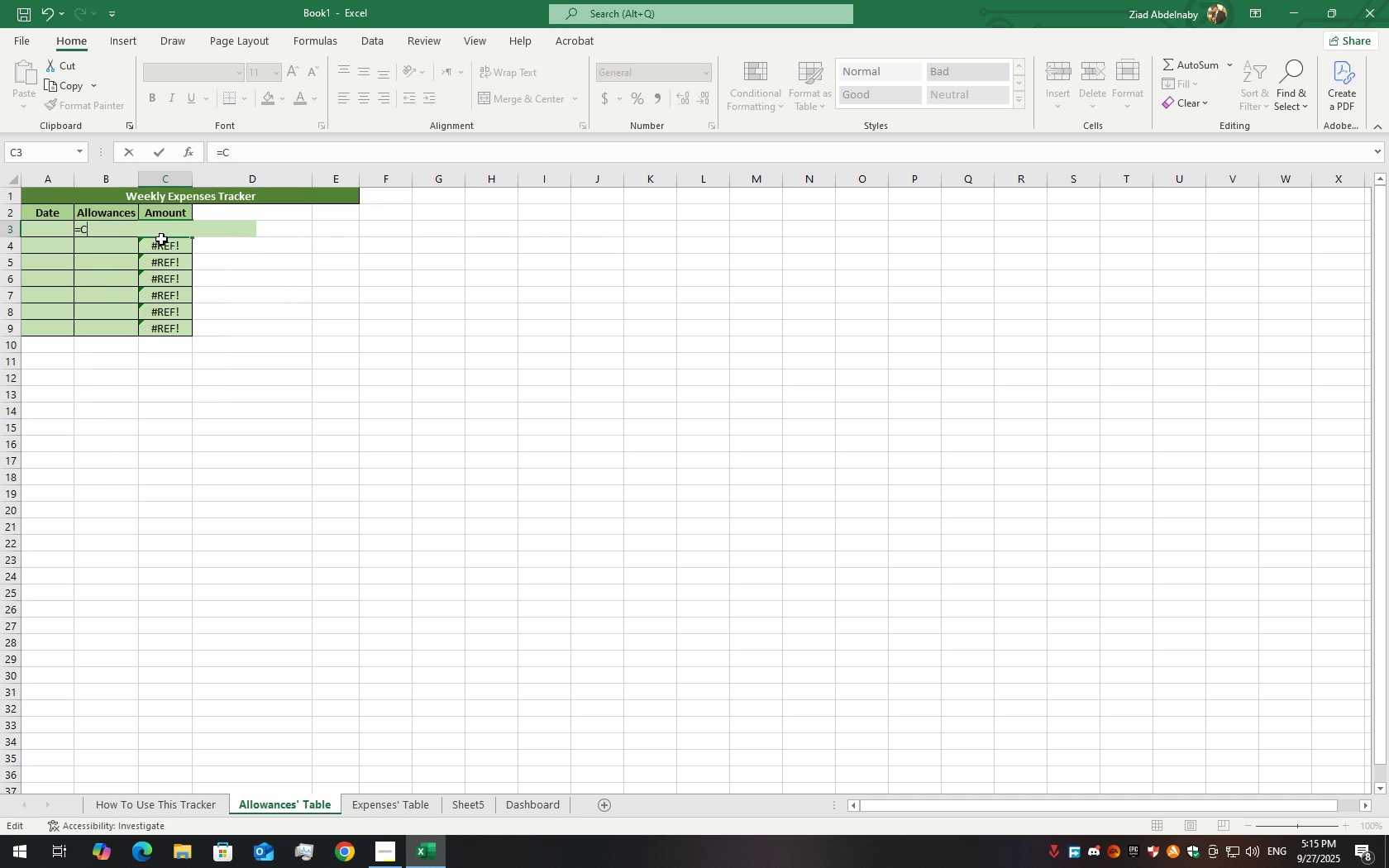 
key(Backspace)
 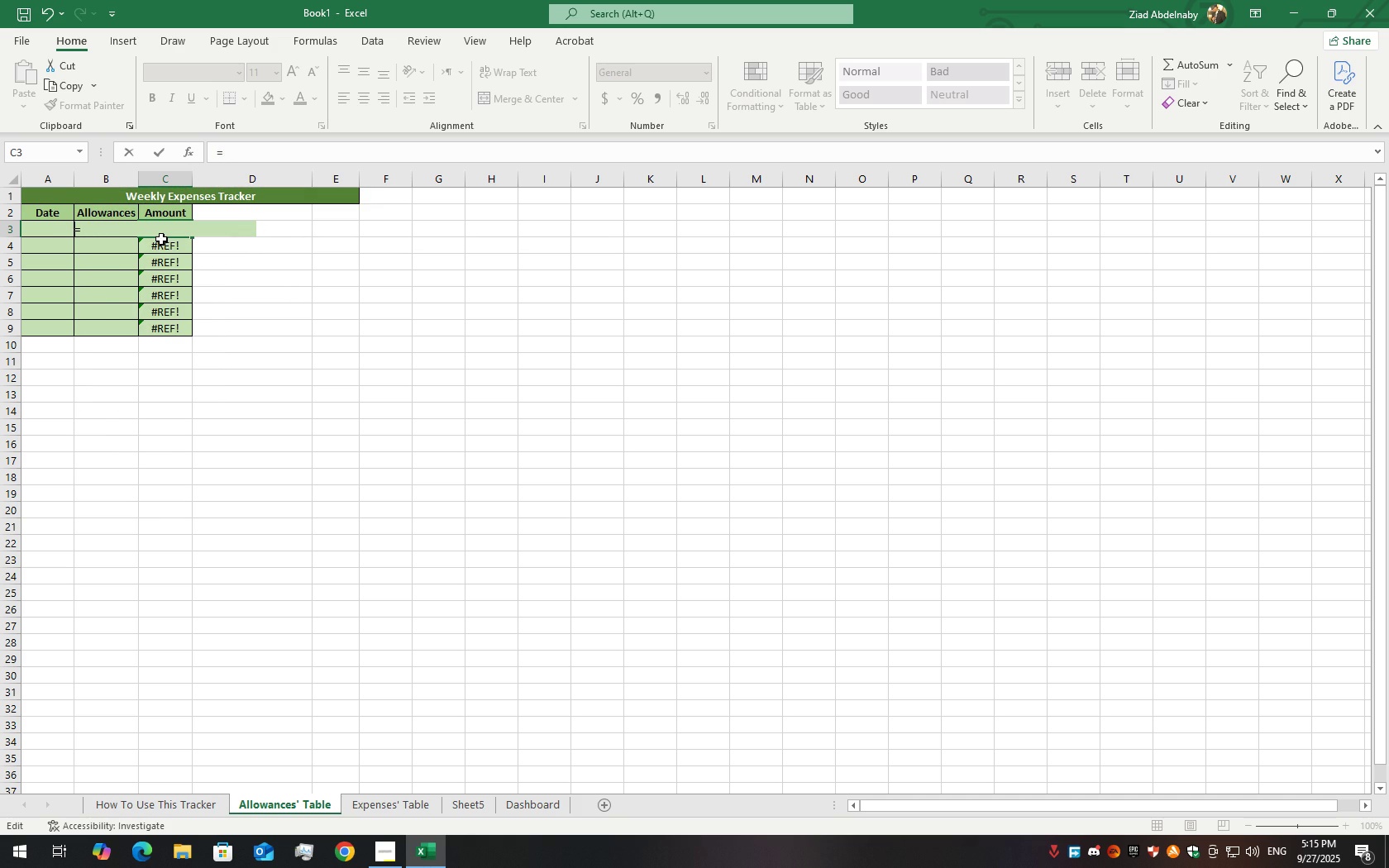 
key(Backspace)
 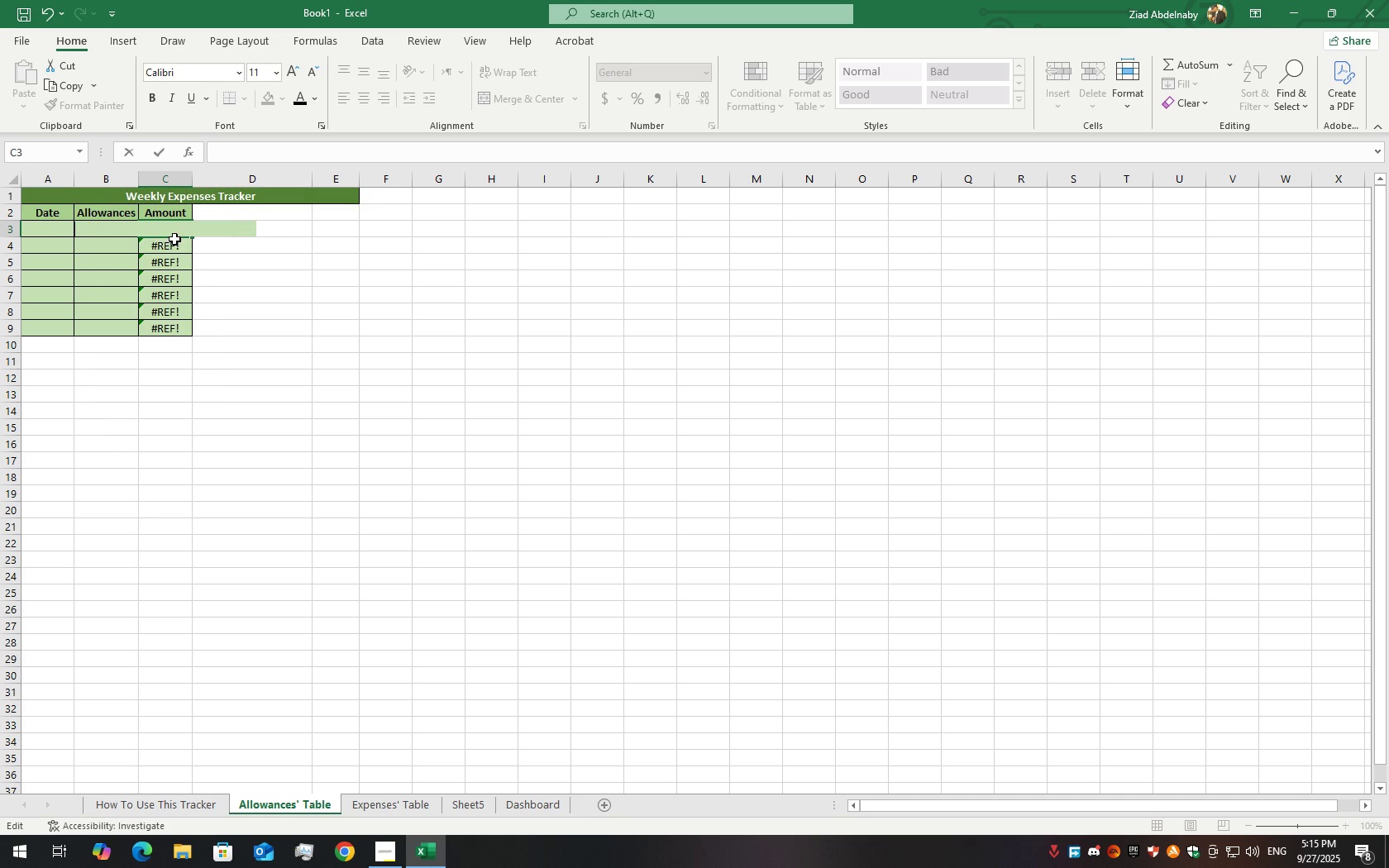 
key(Backspace)
 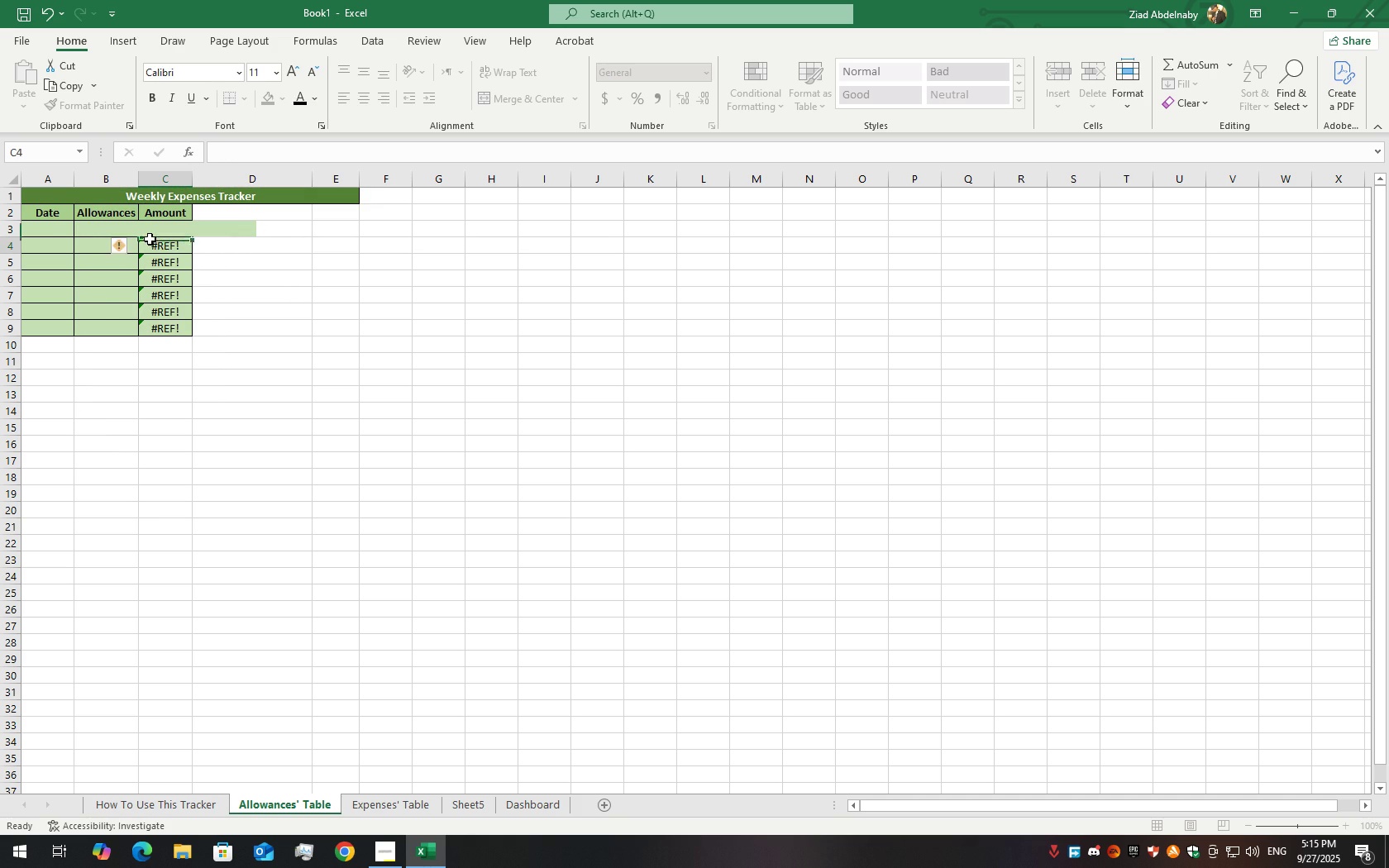 
left_click([150, 239])
 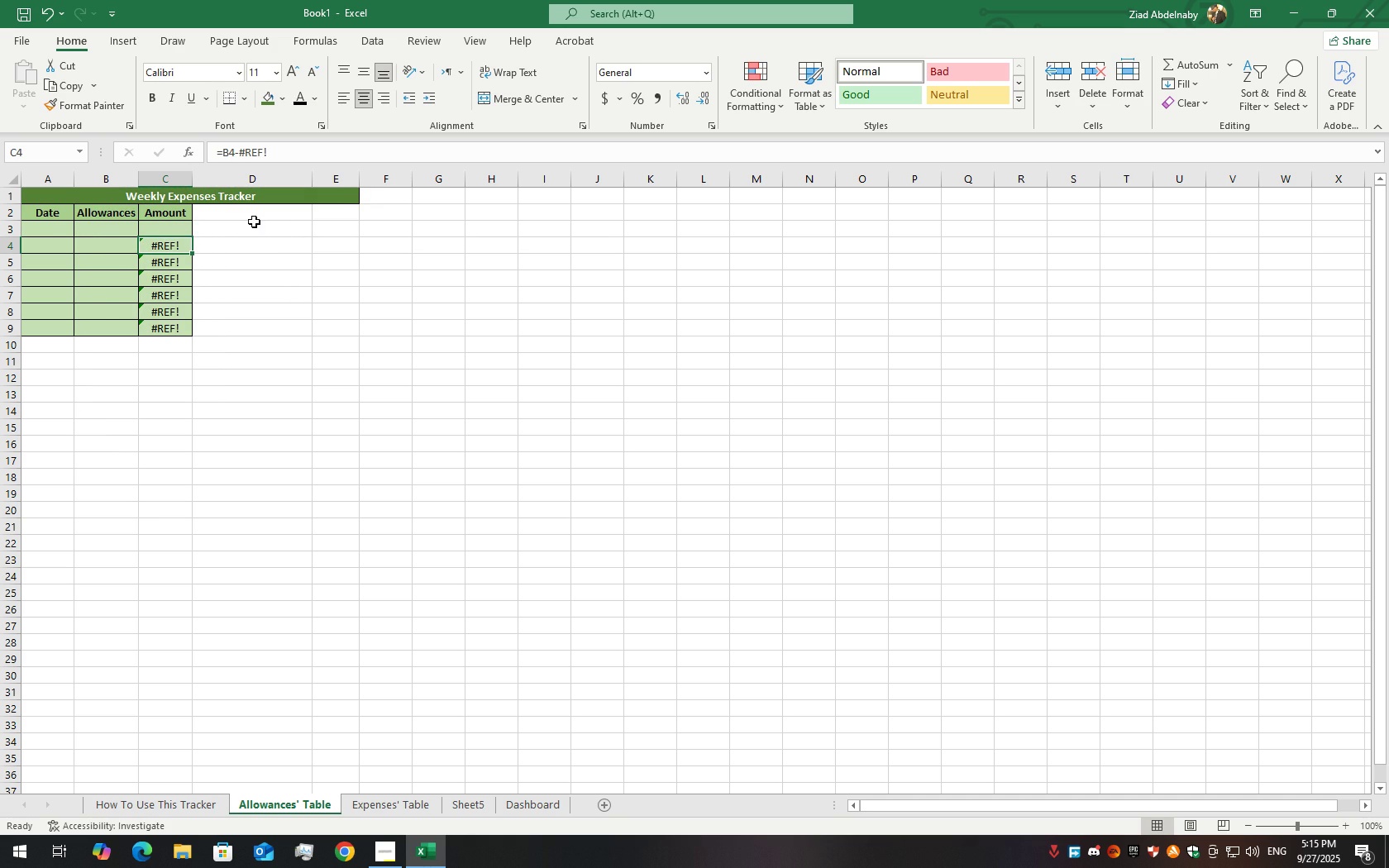 
left_click([330, 209])
 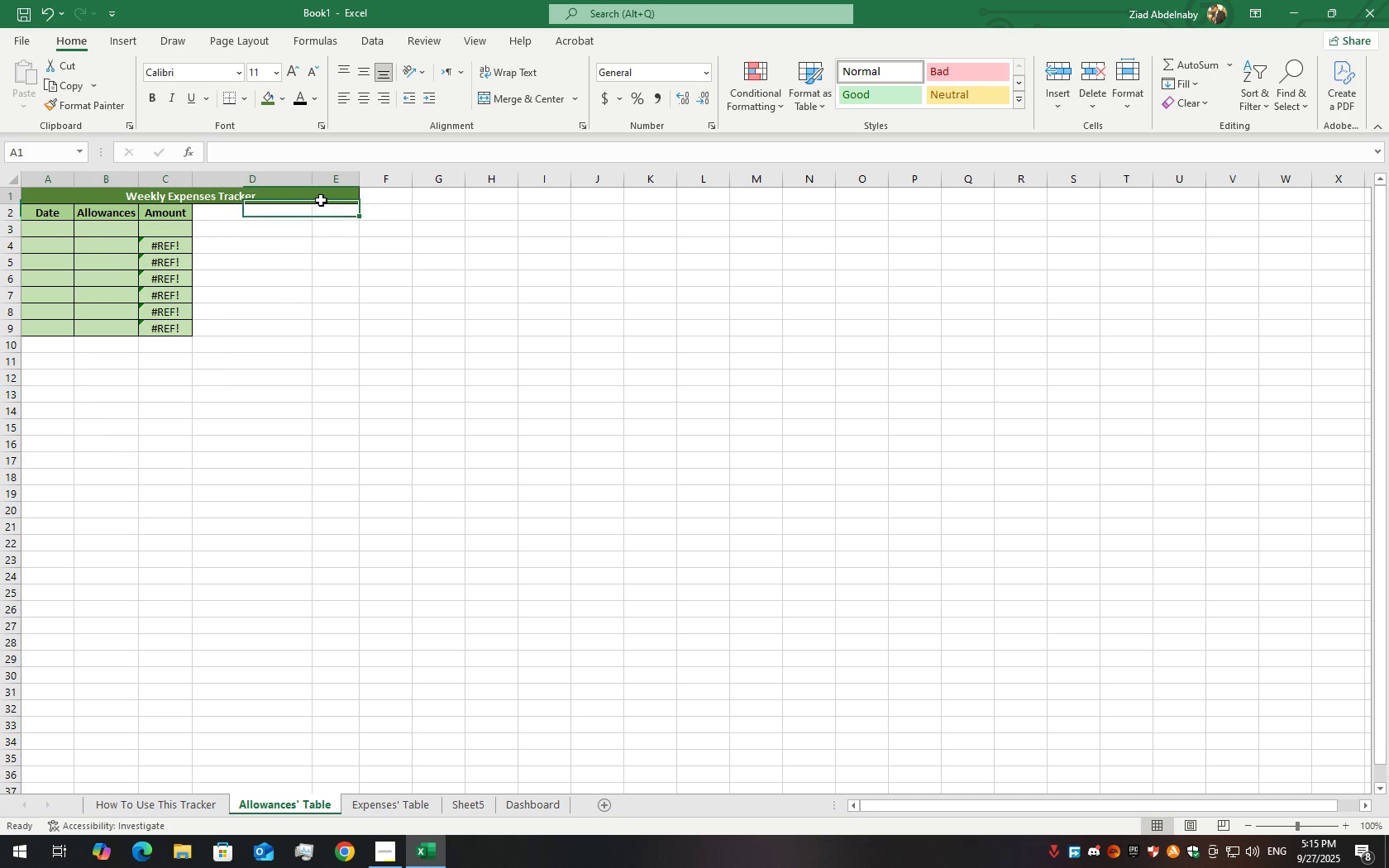 
left_click([321, 200])
 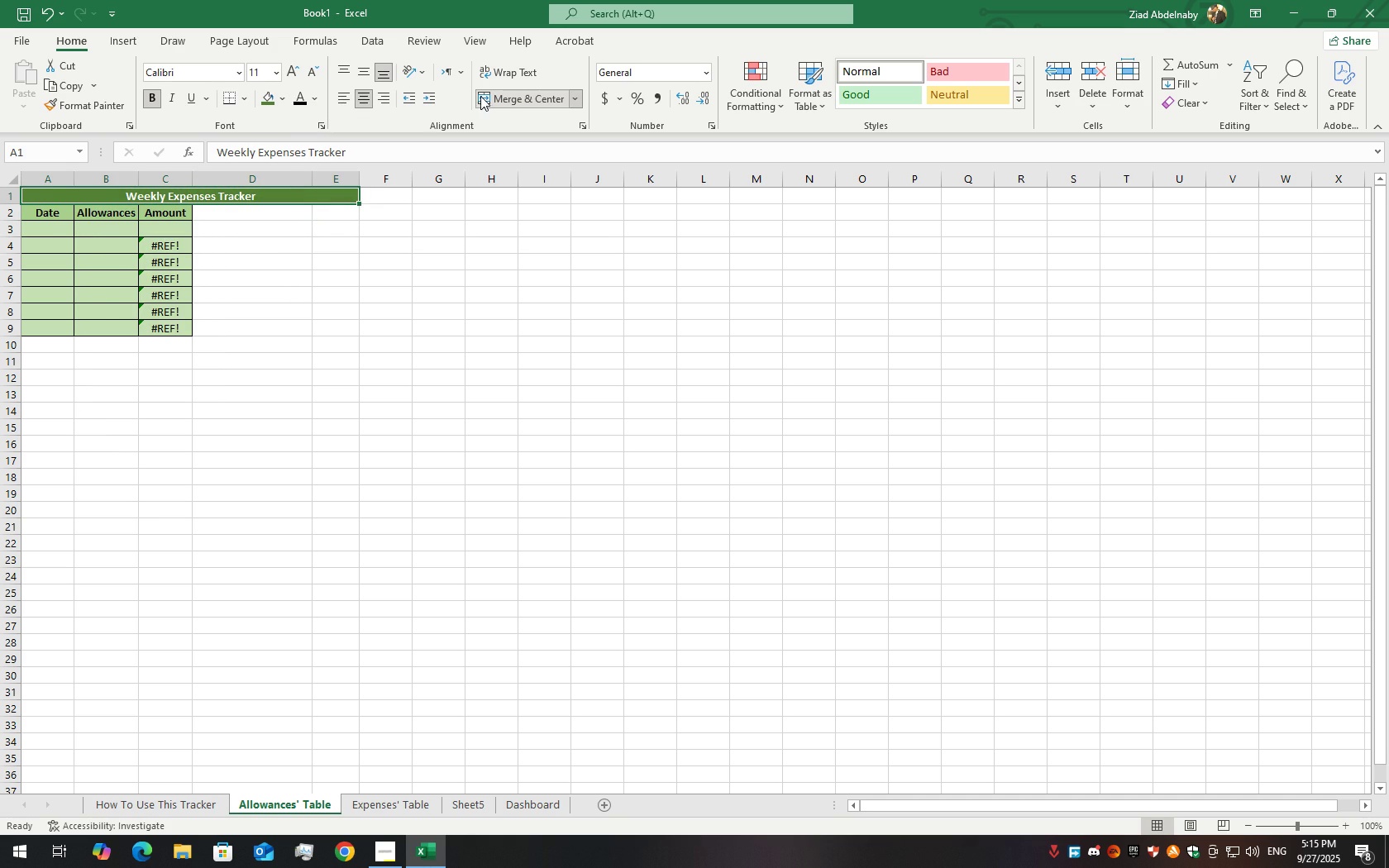 
left_click([482, 96])
 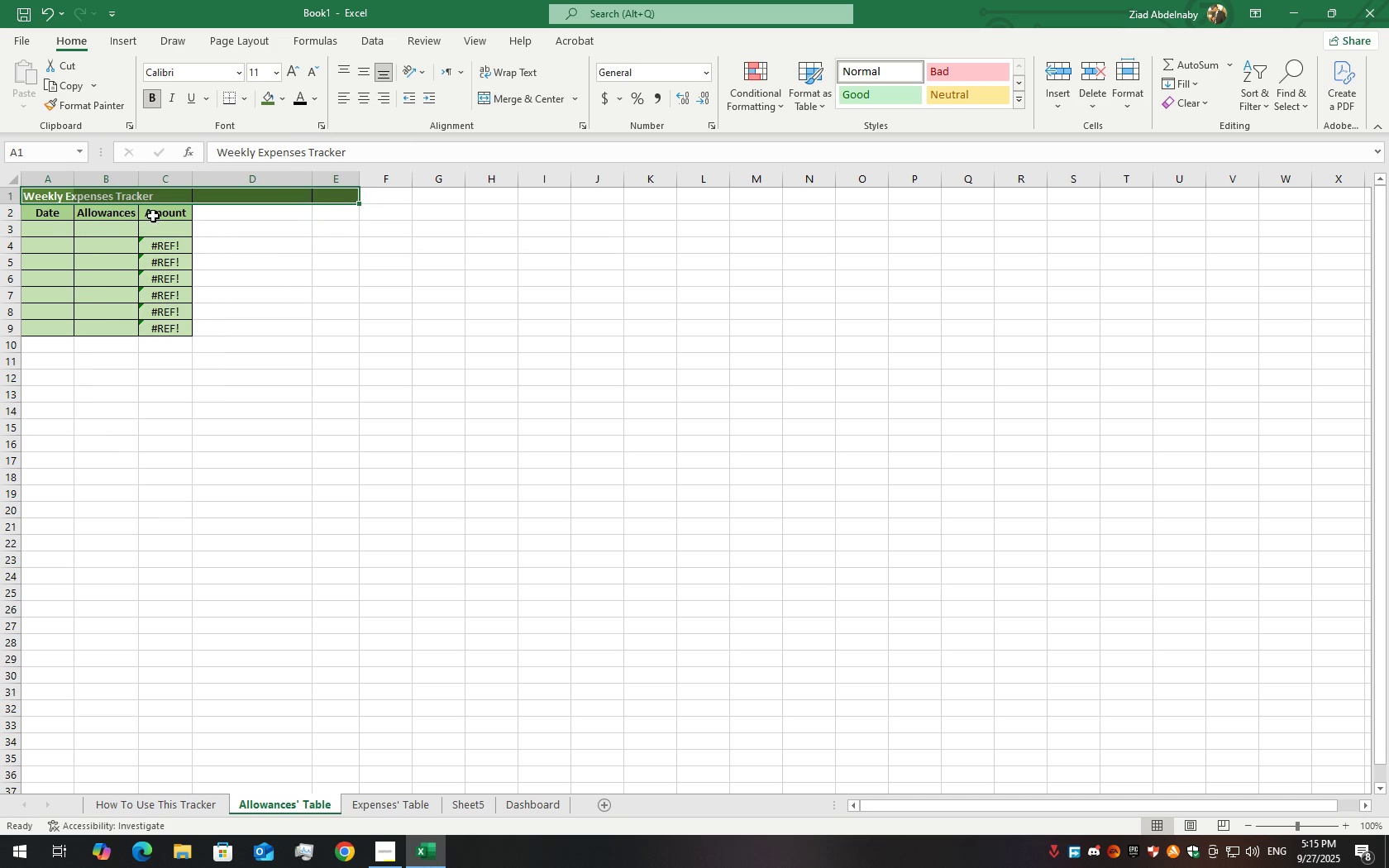 
left_click([158, 202])
 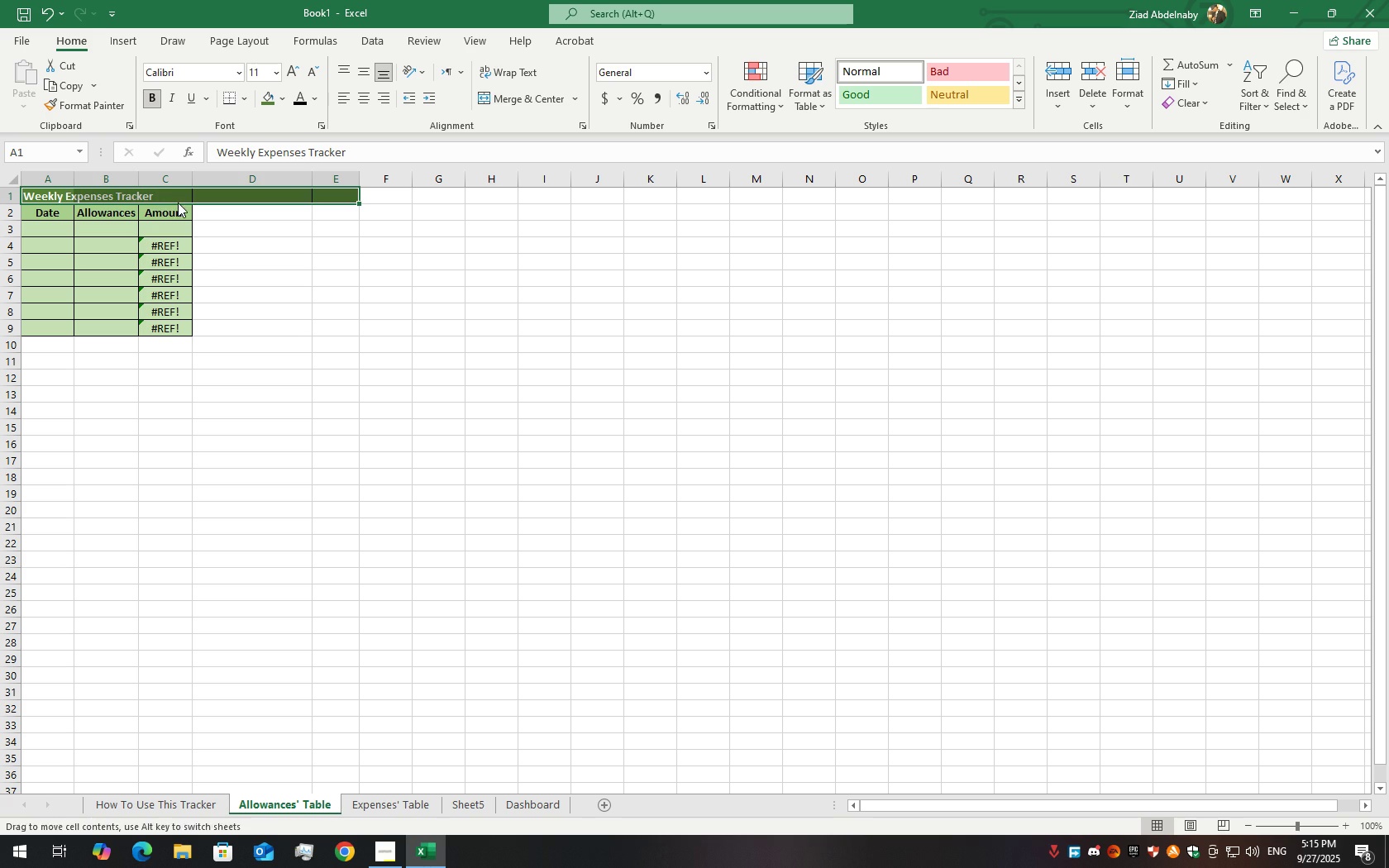 
left_click([178, 203])
 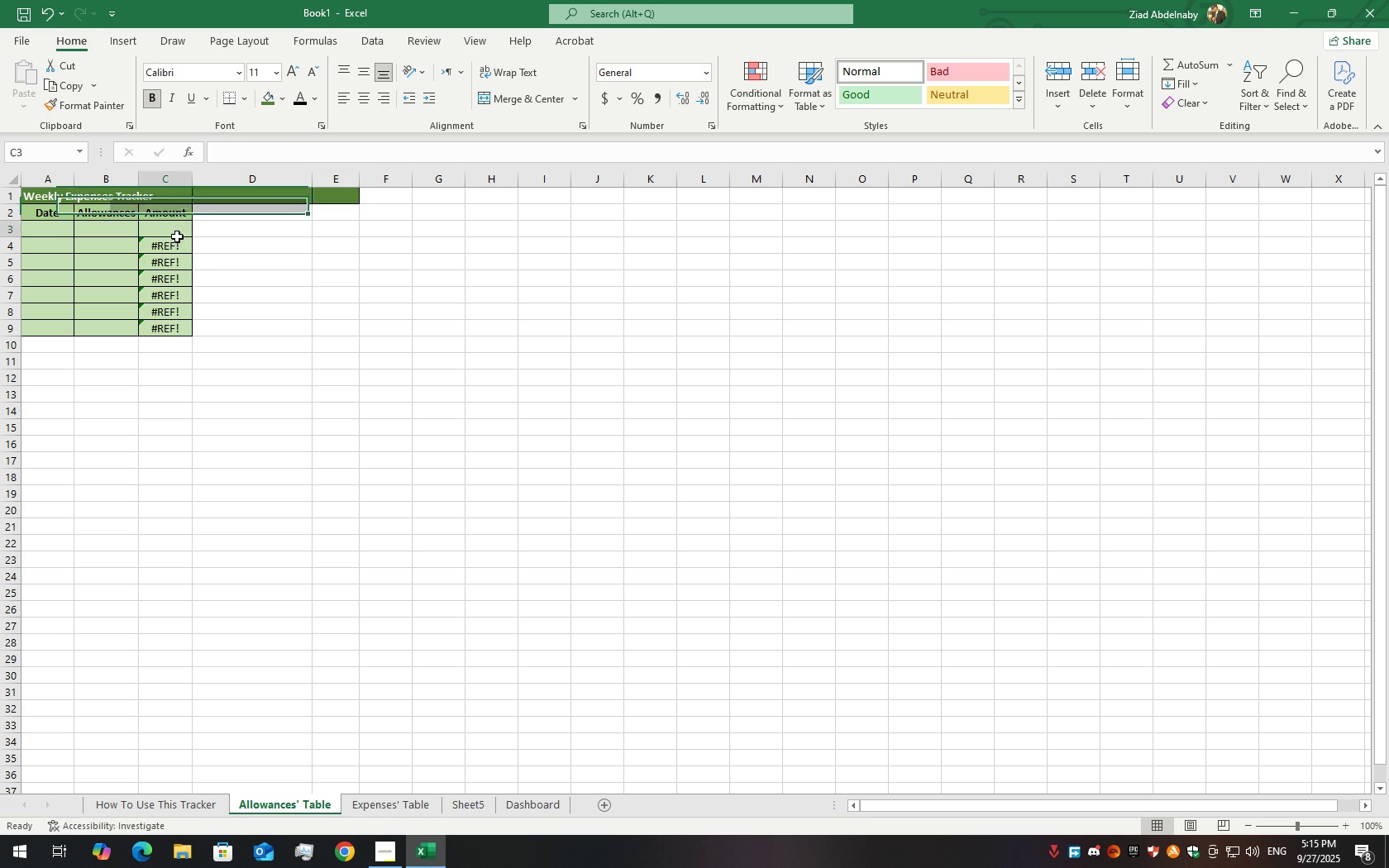 
double_click([177, 236])
 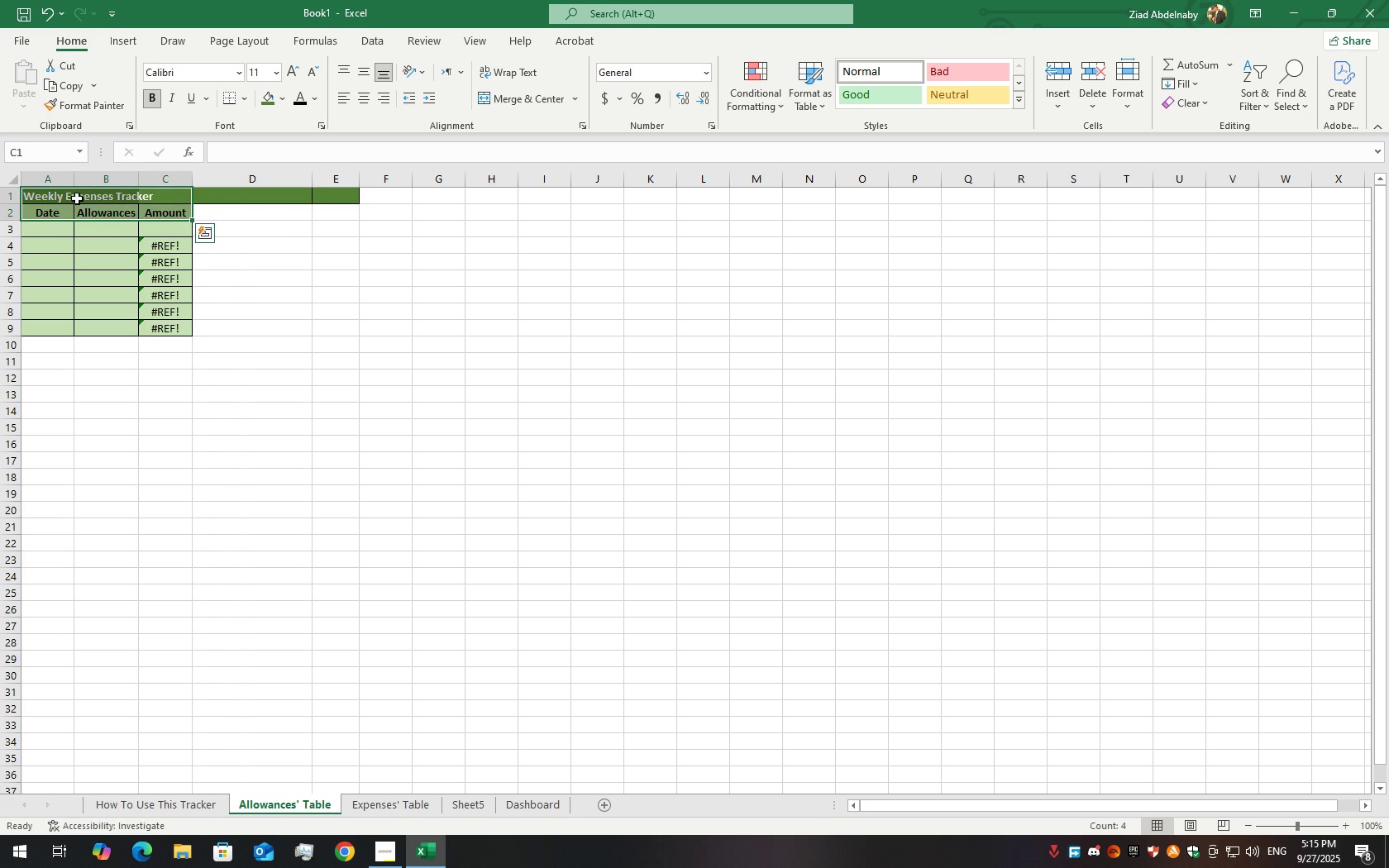 
left_click([116, 201])
 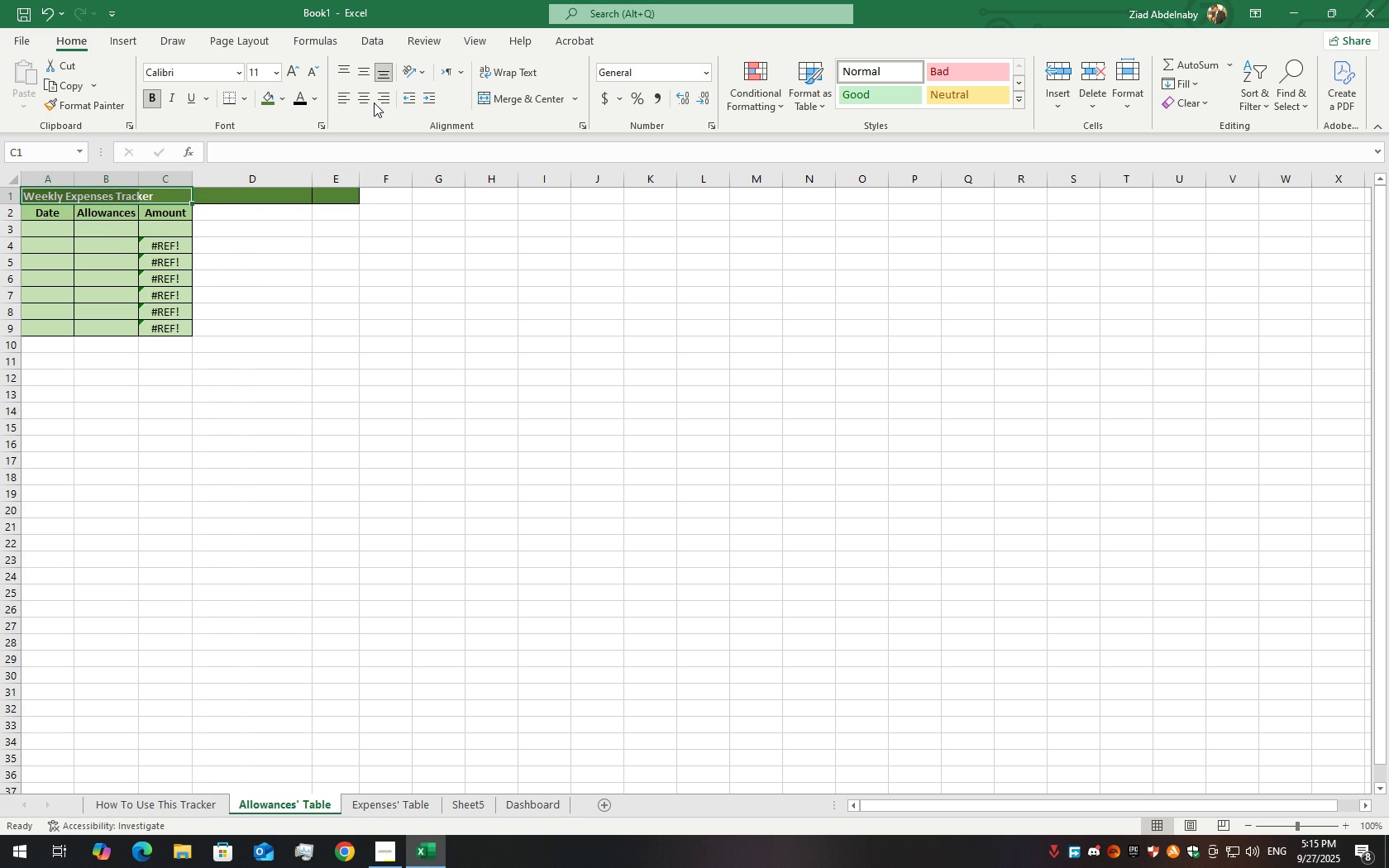 
left_click([365, 104])
 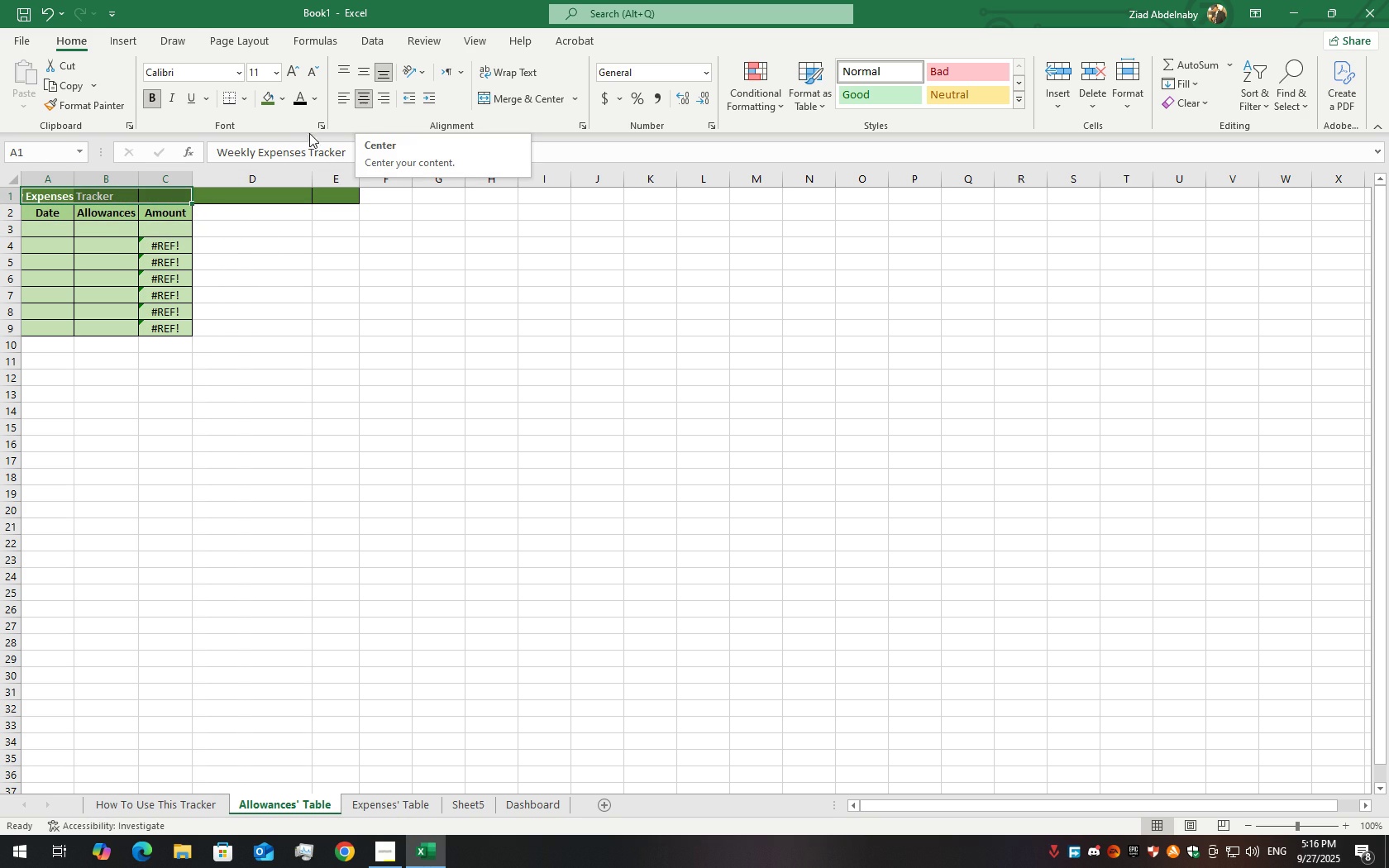 
left_click([500, 95])
 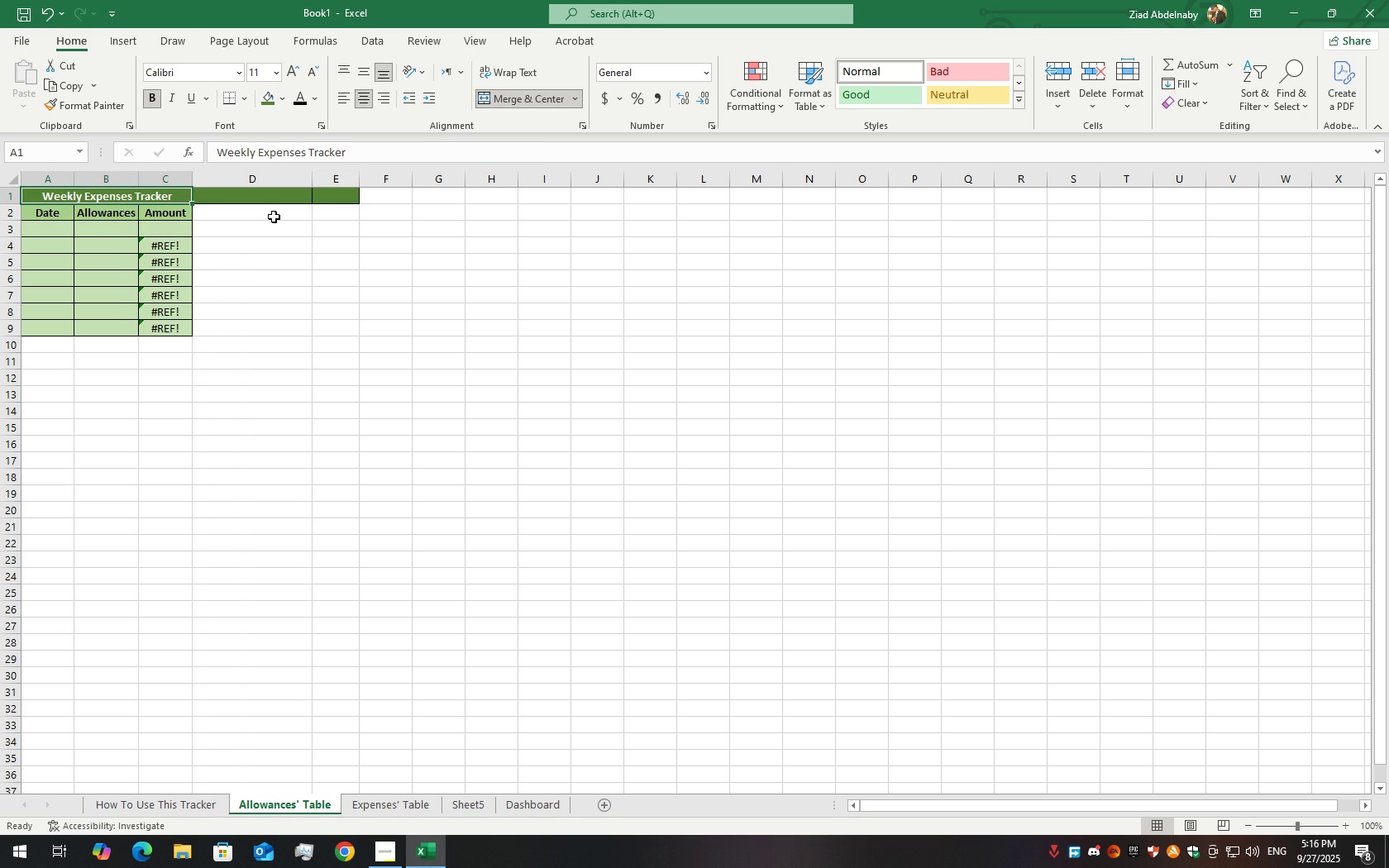 
left_click([263, 208])
 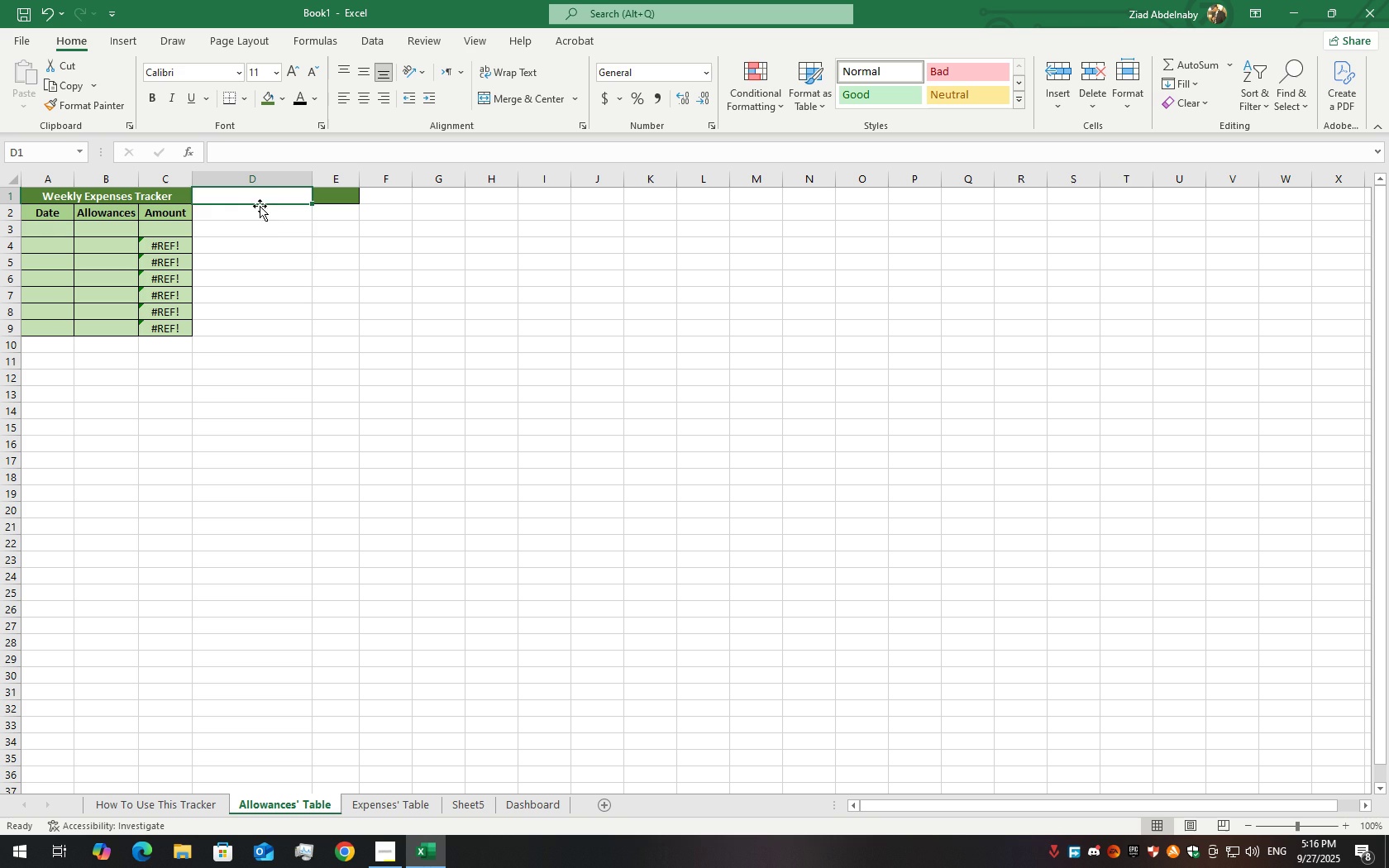 
left_click([274, 241])
 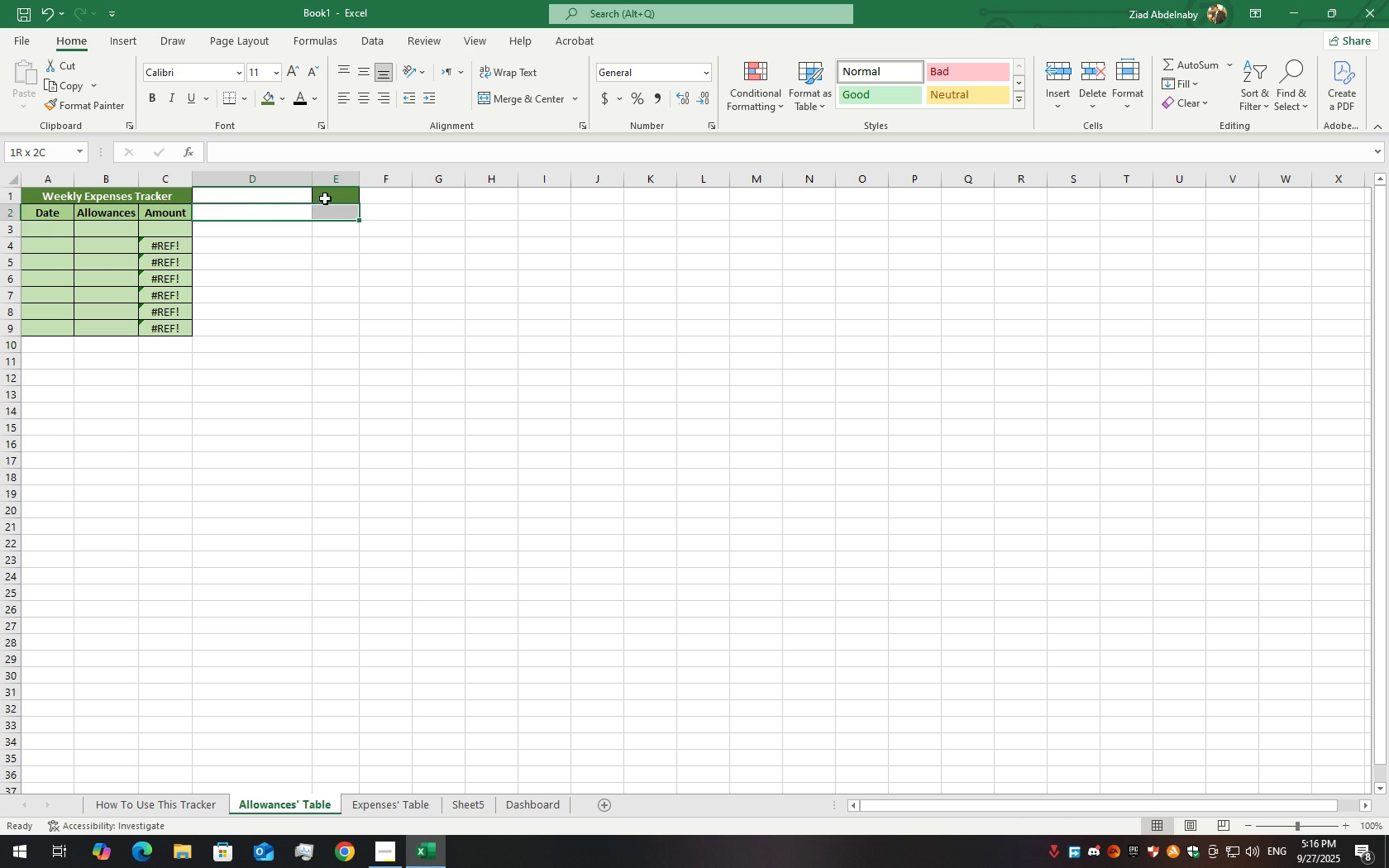 
key(Backspace)
 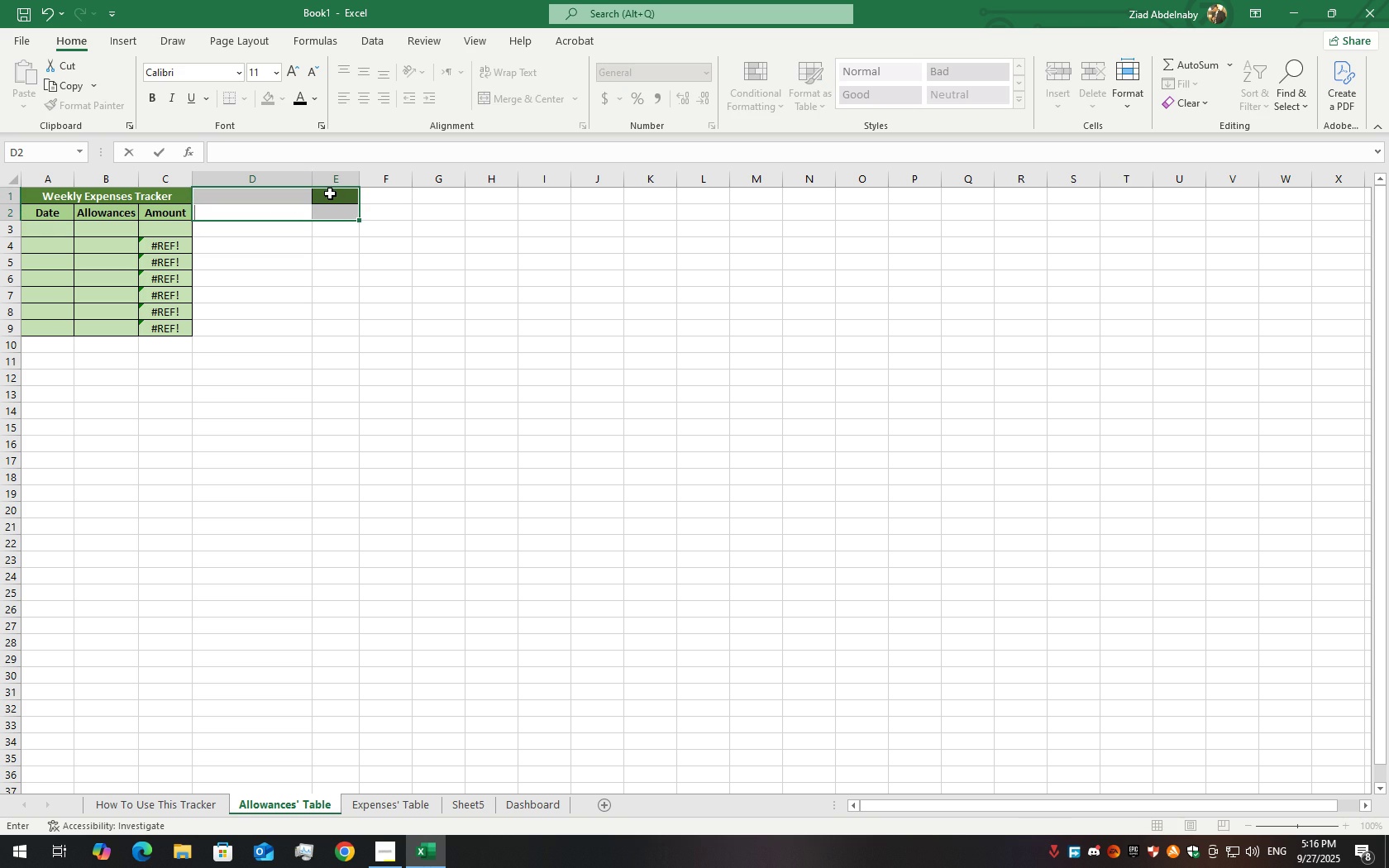 
key(Delete)
 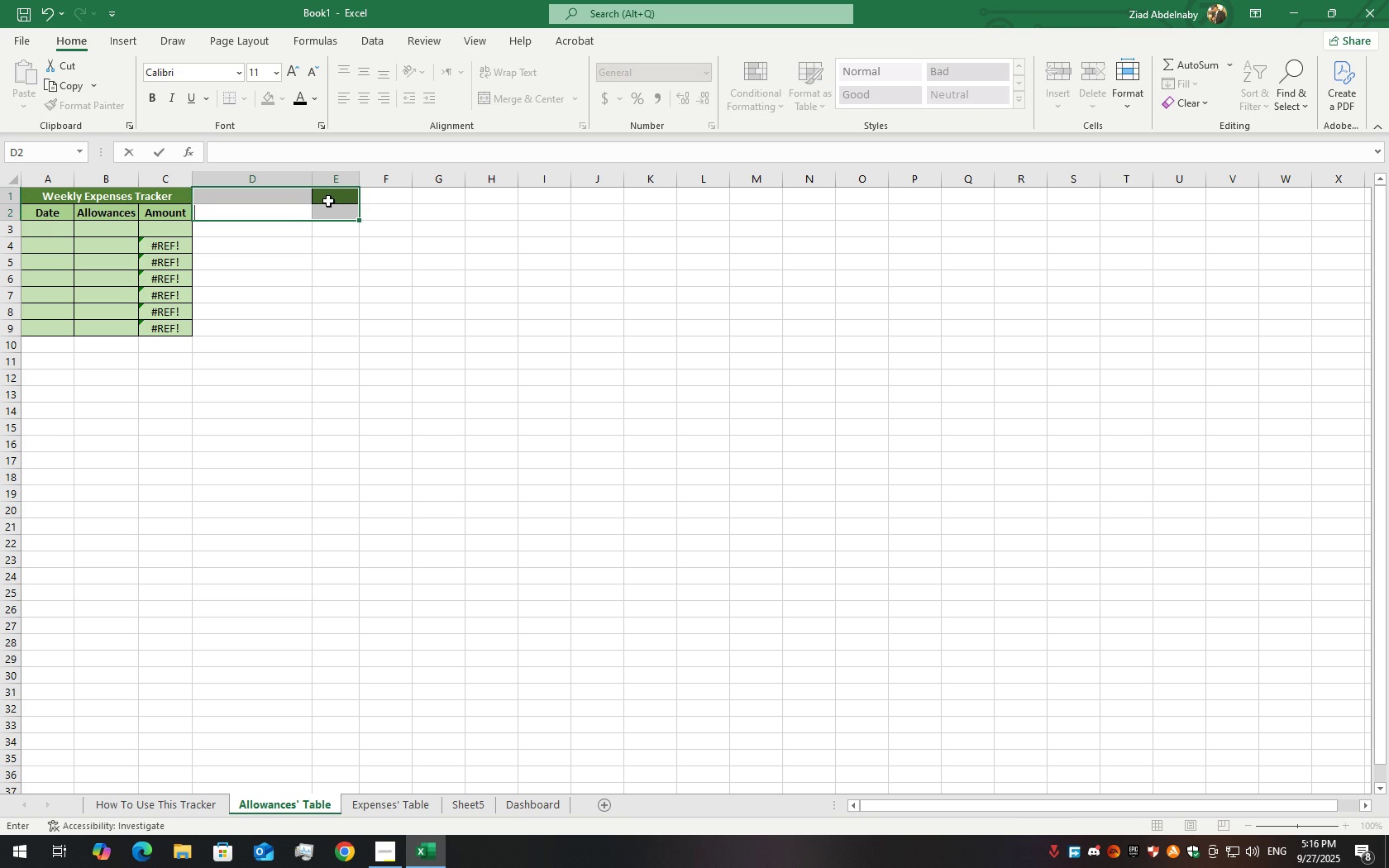 
key(Delete)